 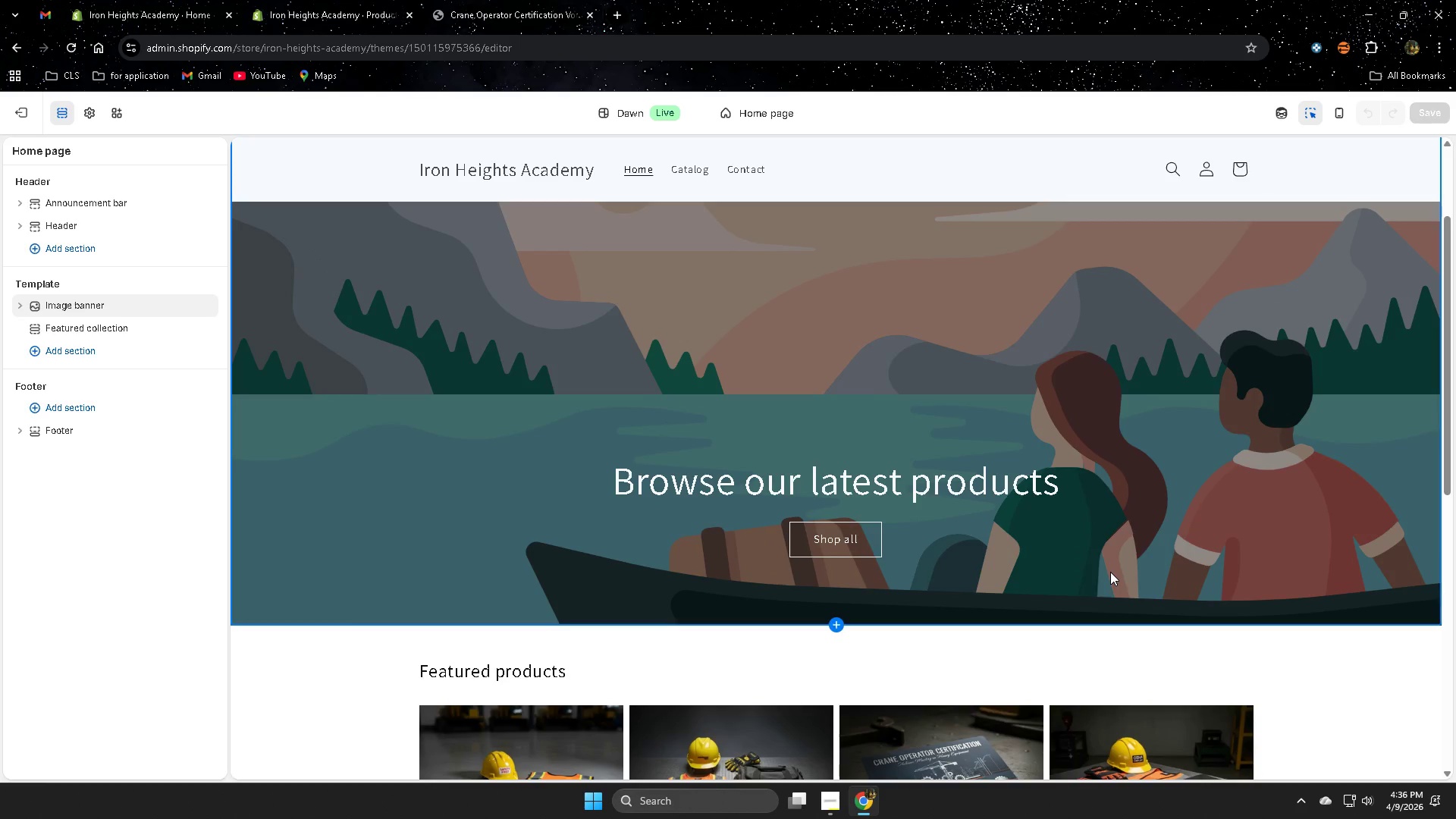 
scroll: coordinate [1110, 572], scroll_direction: down, amount: 4.0
 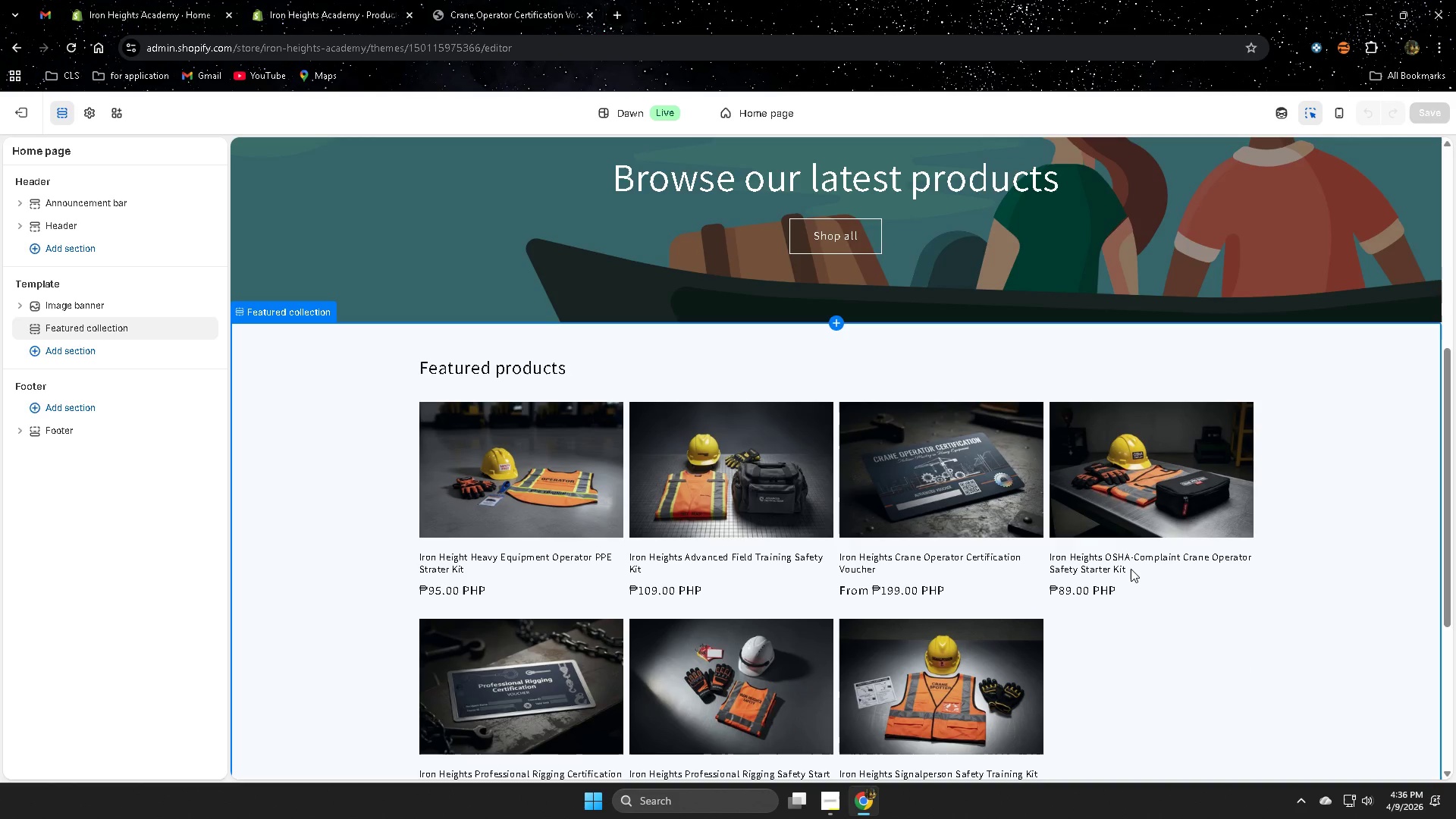 
scroll: coordinate [1132, 569], scroll_direction: up, amount: 2.0
 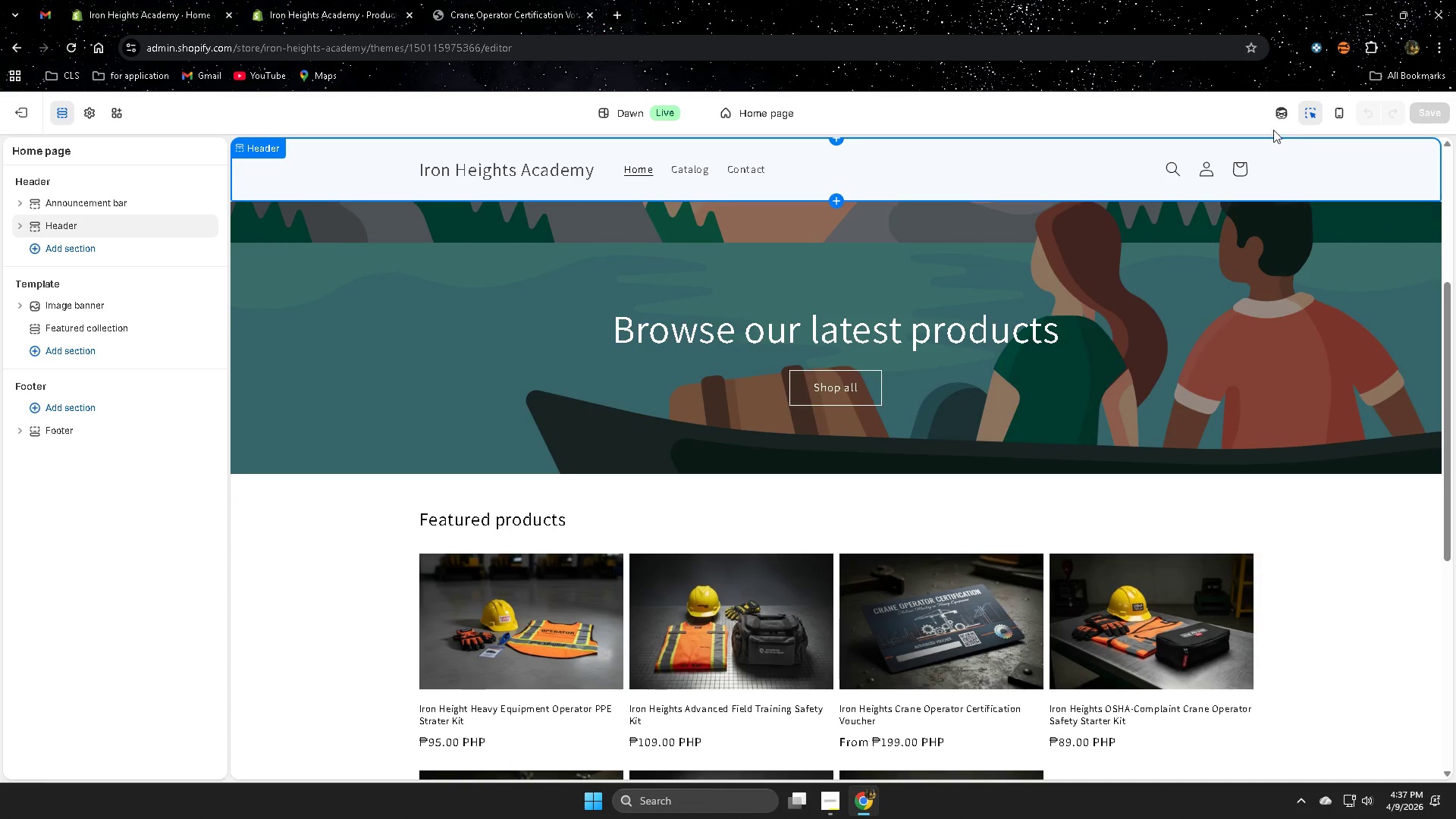 
left_click([1278, 114])
 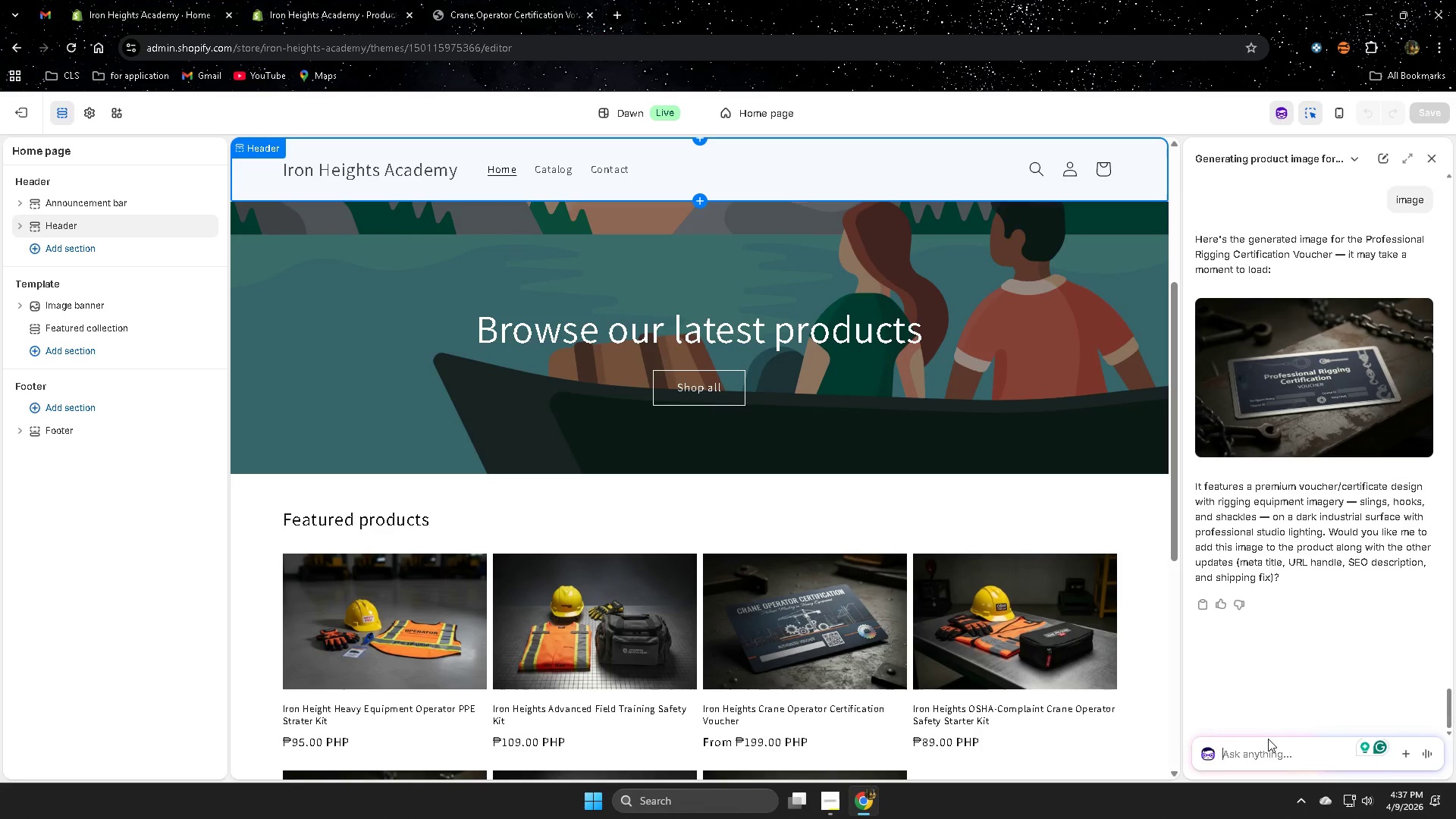 
left_click([1247, 755])
 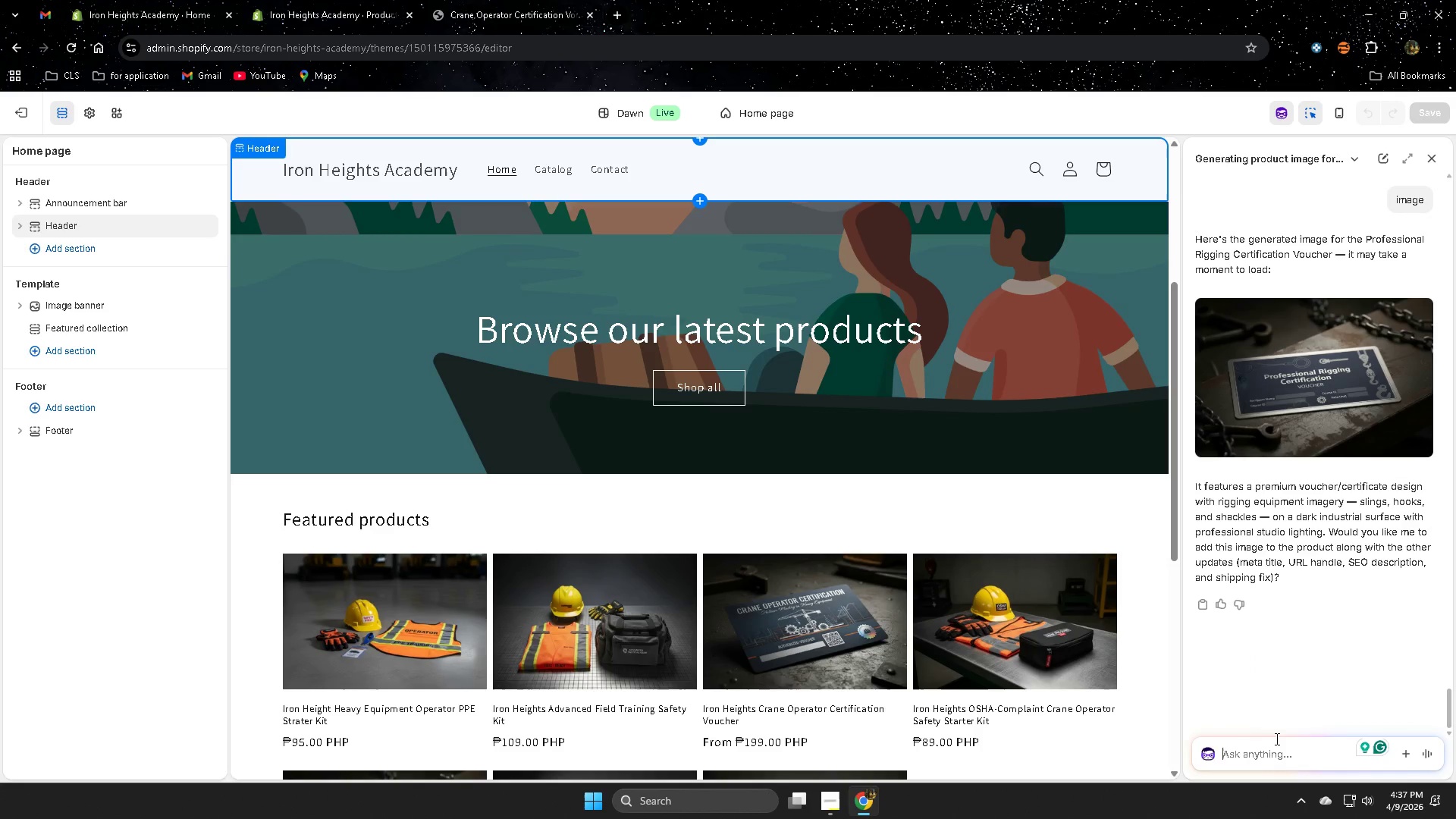 
type(can you )
 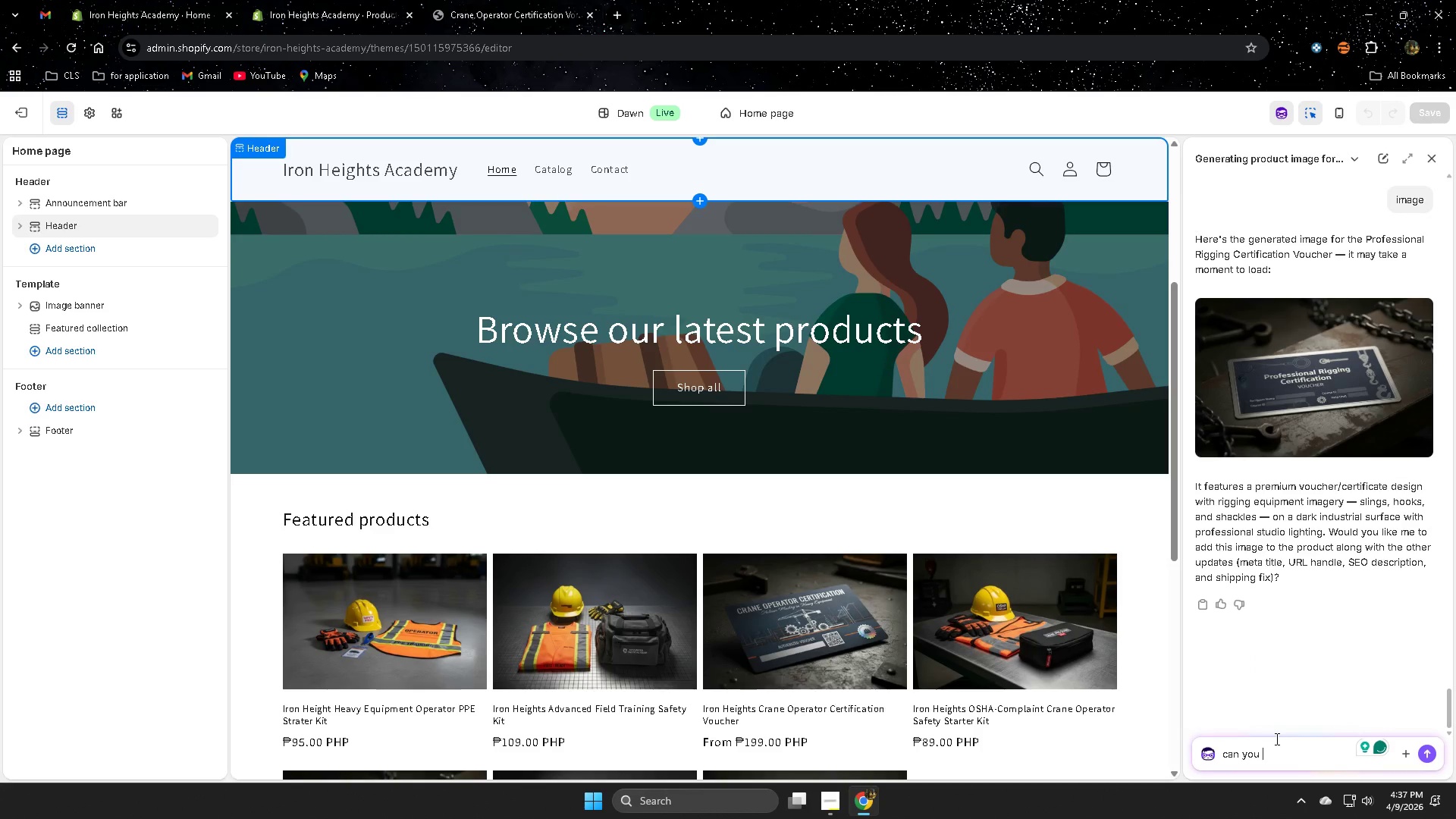 
type(make )
key(Backspace)
key(Backspace)
key(Backspace)
key(Backspace)
type(ake me )
key(Backspace)
key(Backspace)
type(y them adapt to my poru)
key(Backspace)
key(Backspace)
key(Backspace)
type(roduct )
 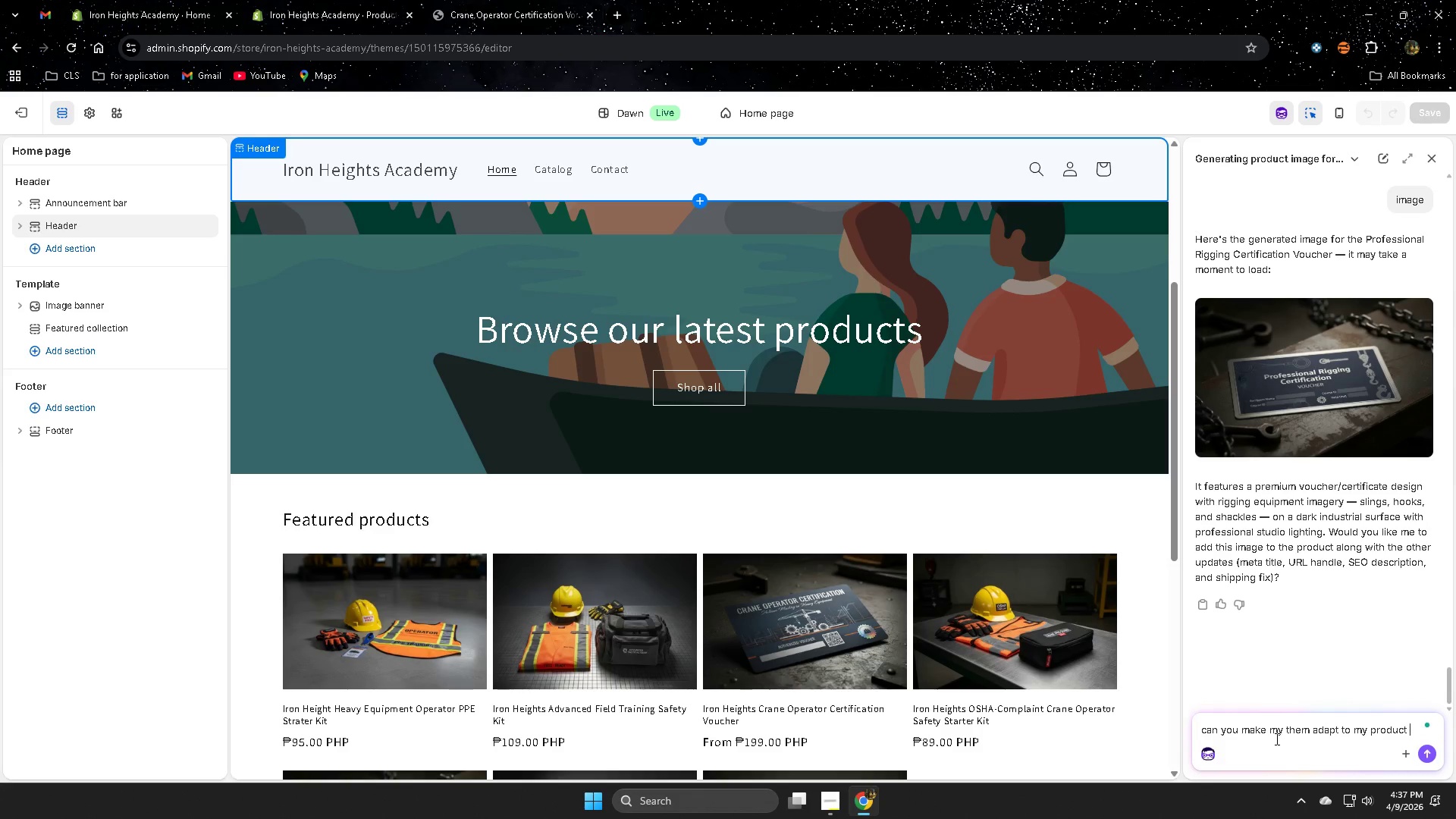 
key(Enter)
 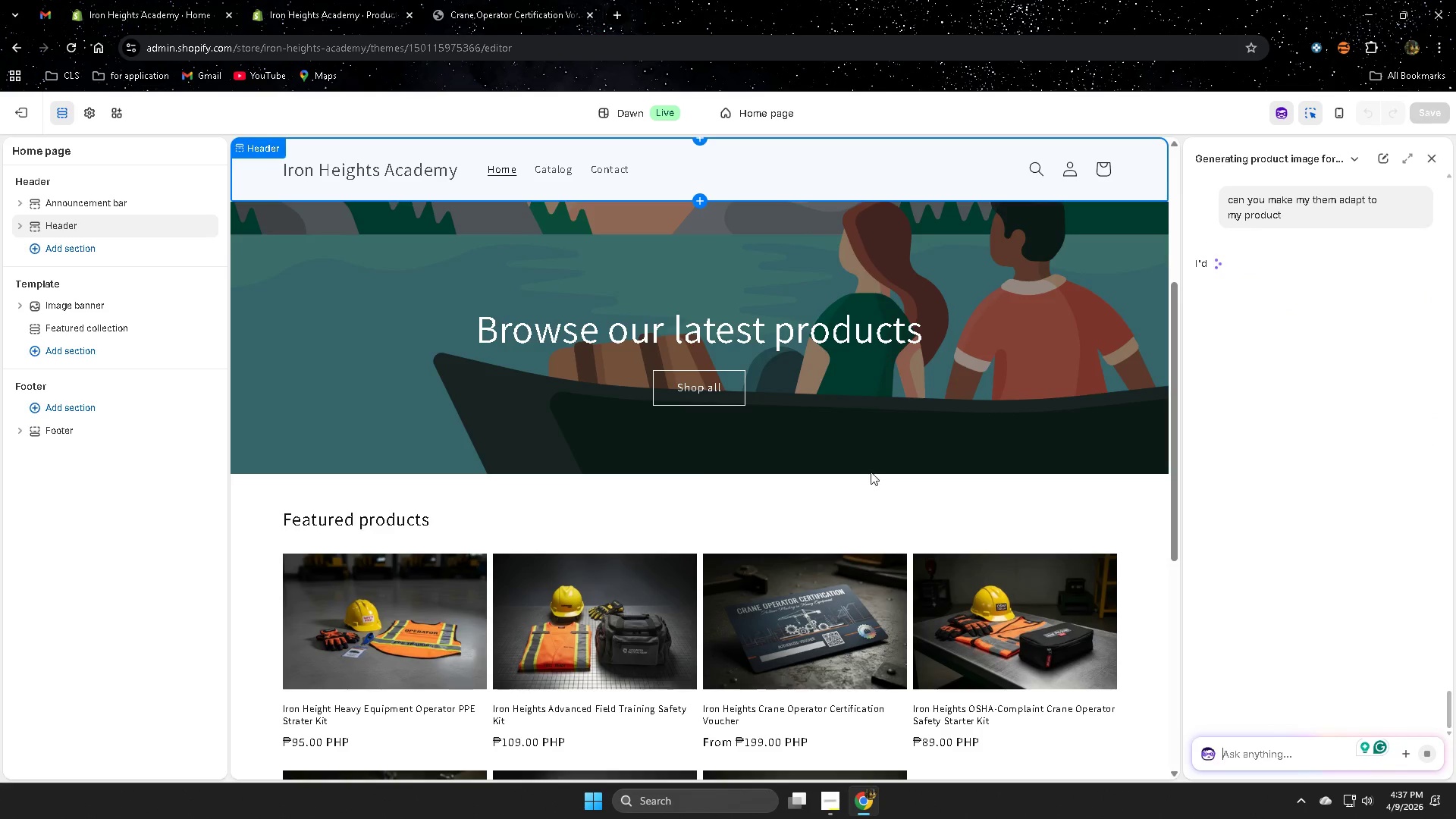 
scroll: coordinate [767, 450], scroll_direction: up, amount: 3.0
 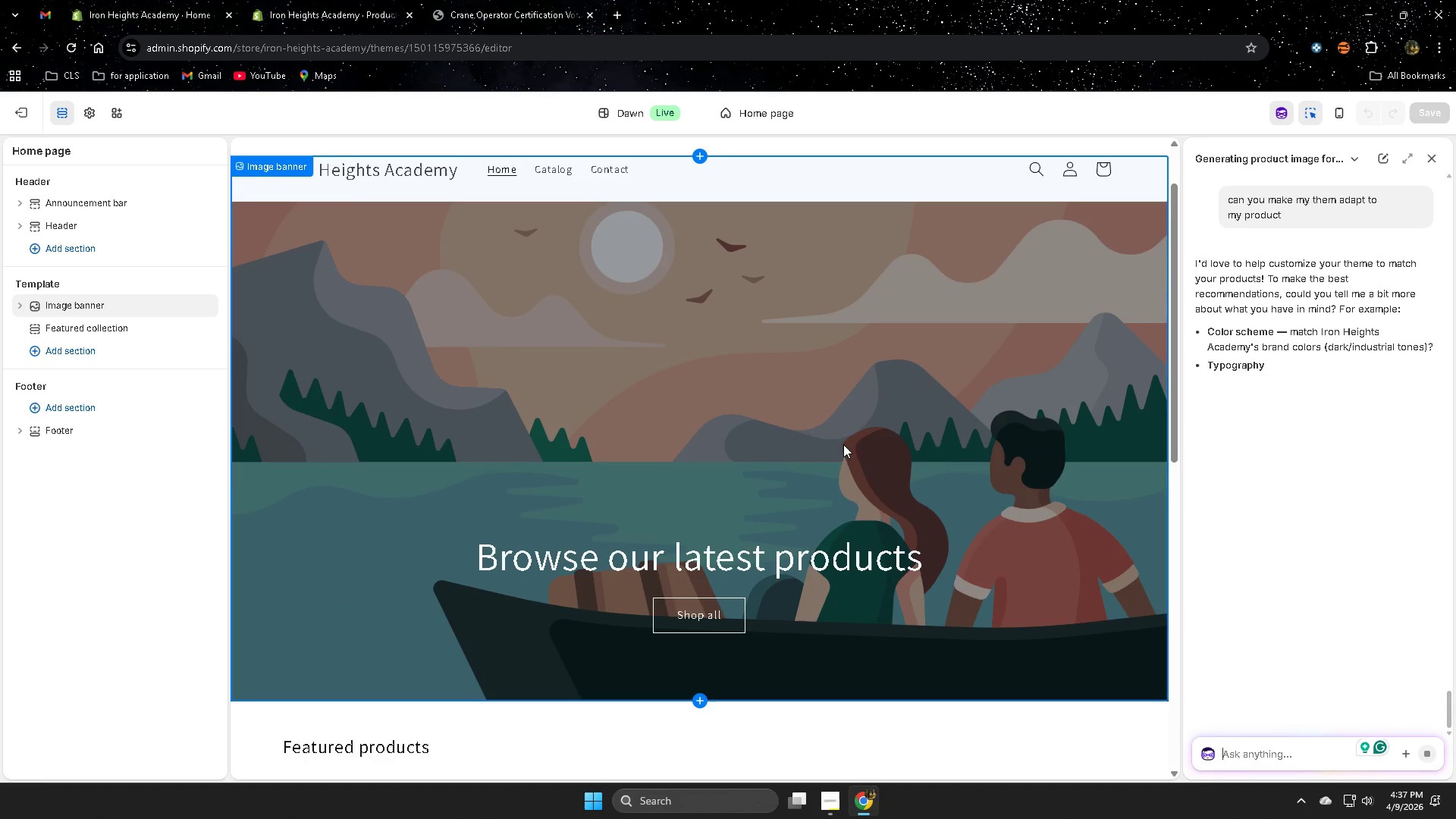 
scroll: coordinate [875, 450], scroll_direction: down, amount: 2.0
 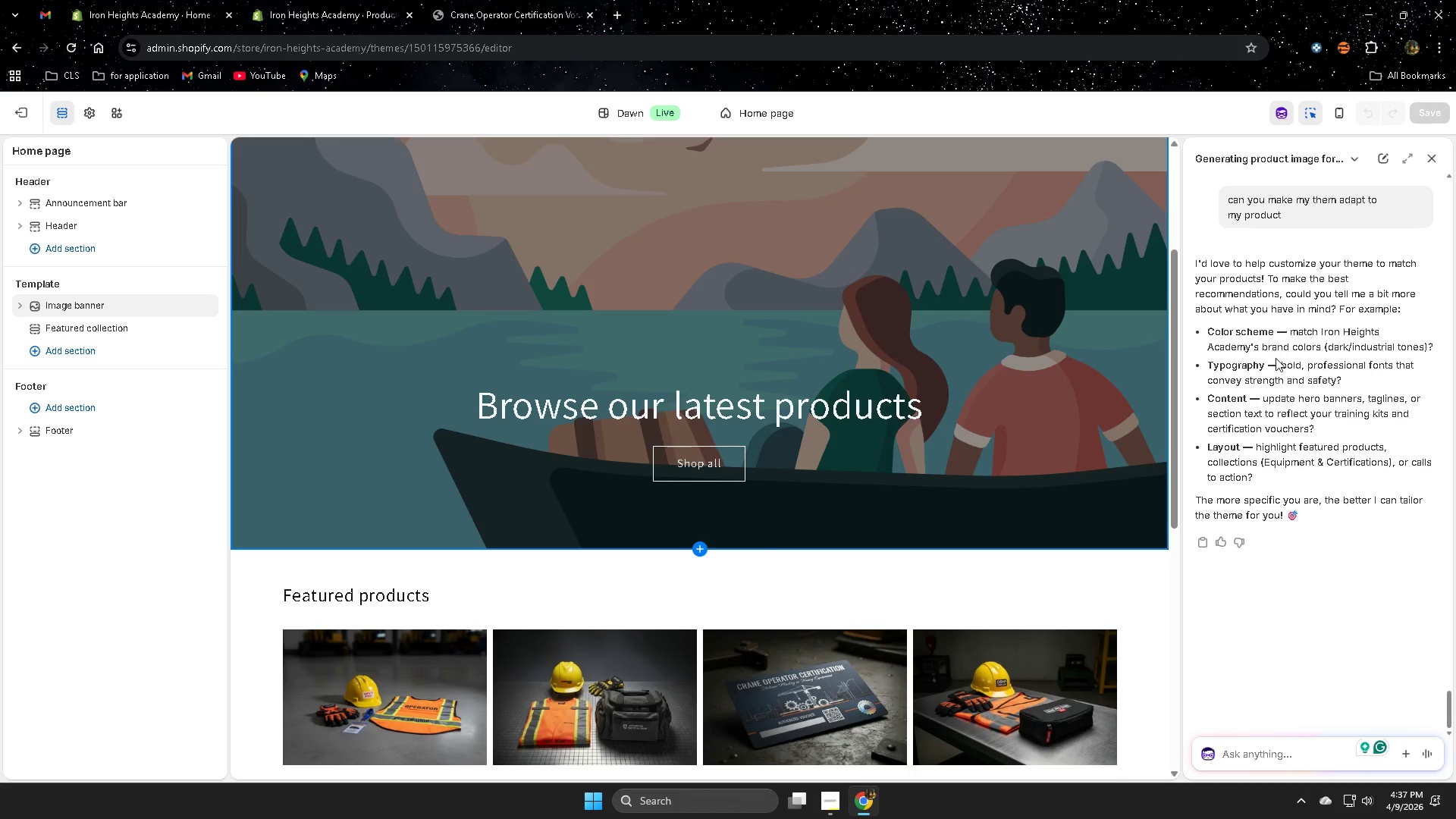 
wait(25.55)
 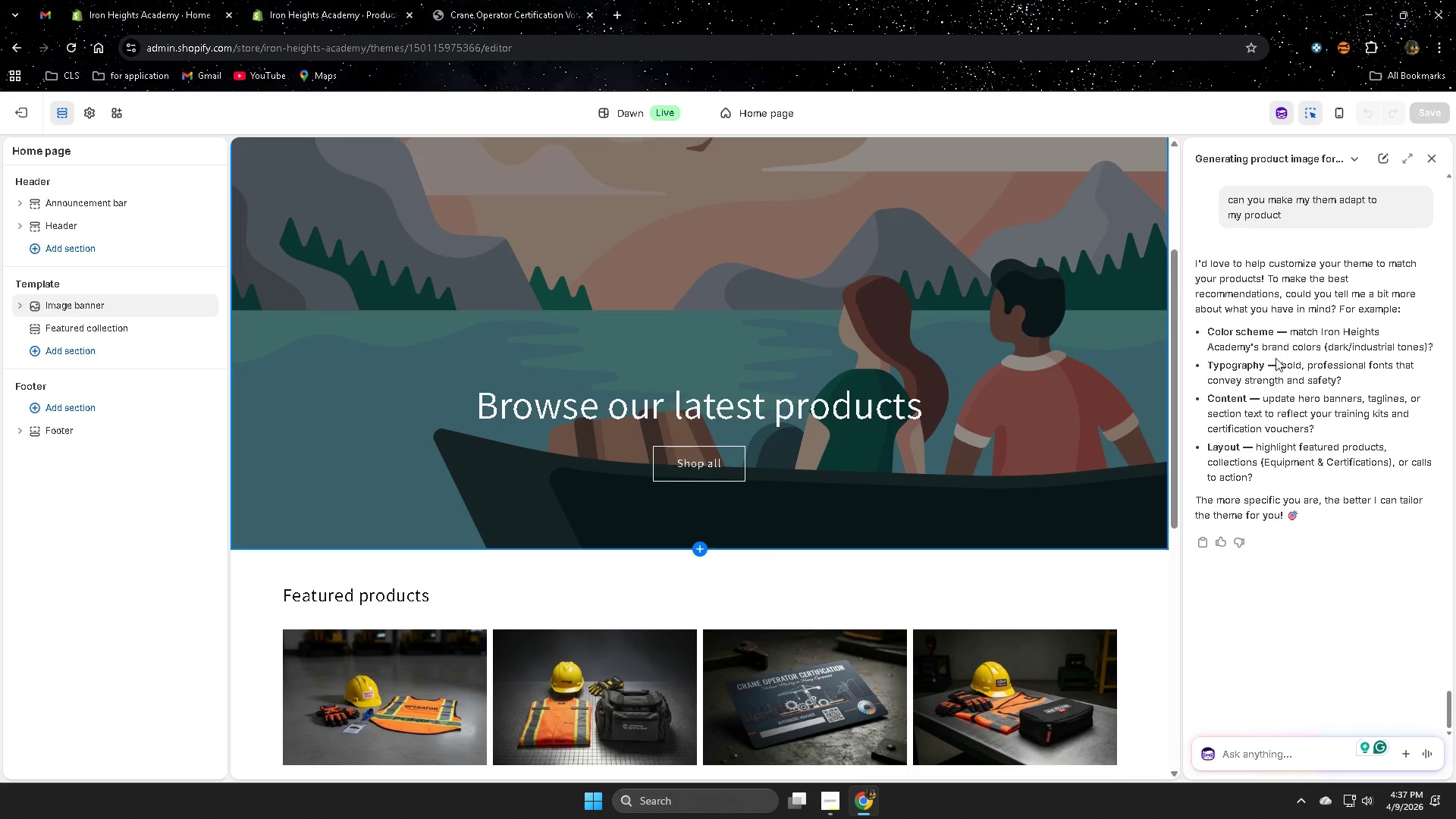 
scroll: coordinate [984, 580], scroll_direction: down, amount: 1.0
 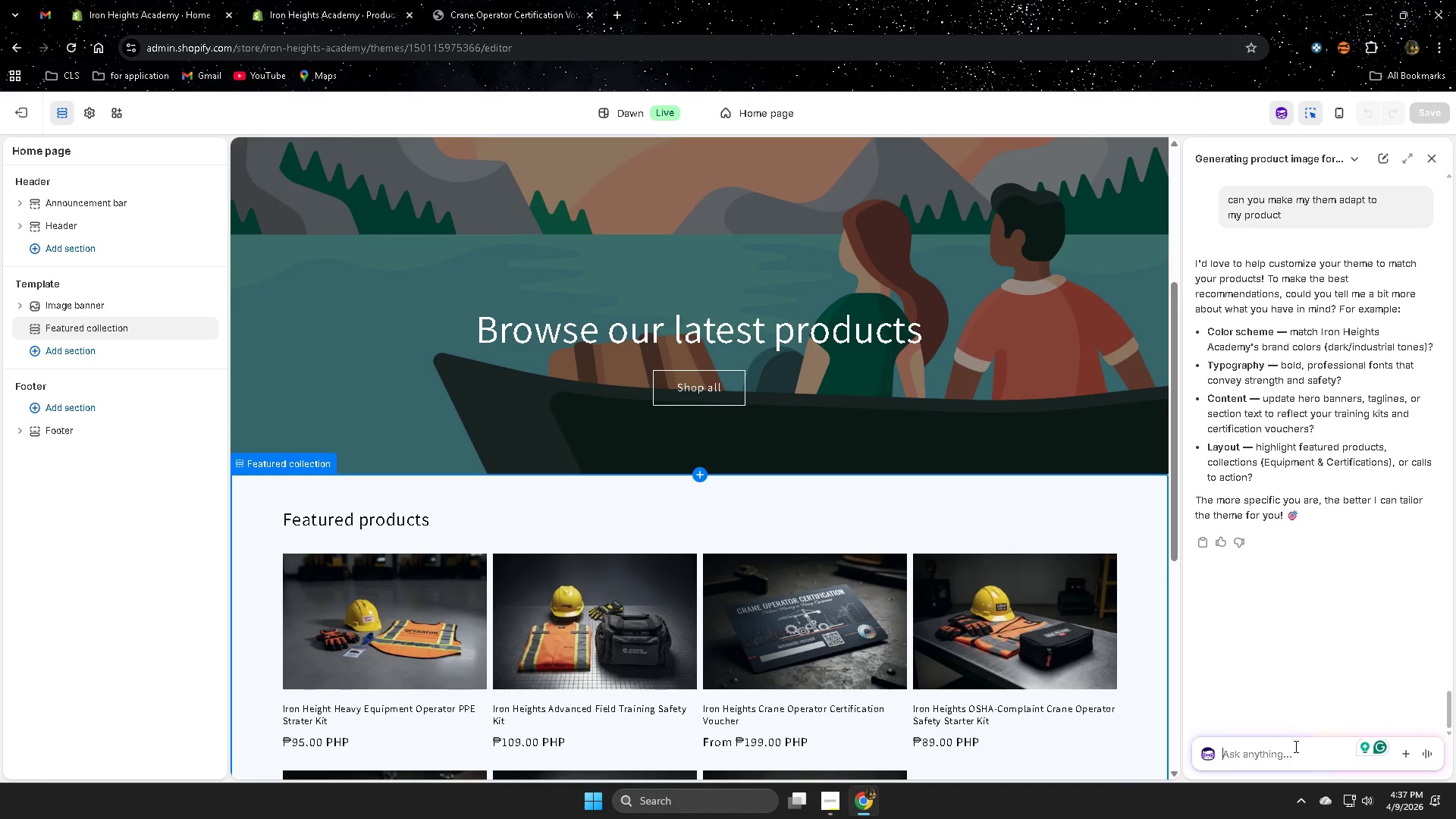 
left_click([1265, 756])
 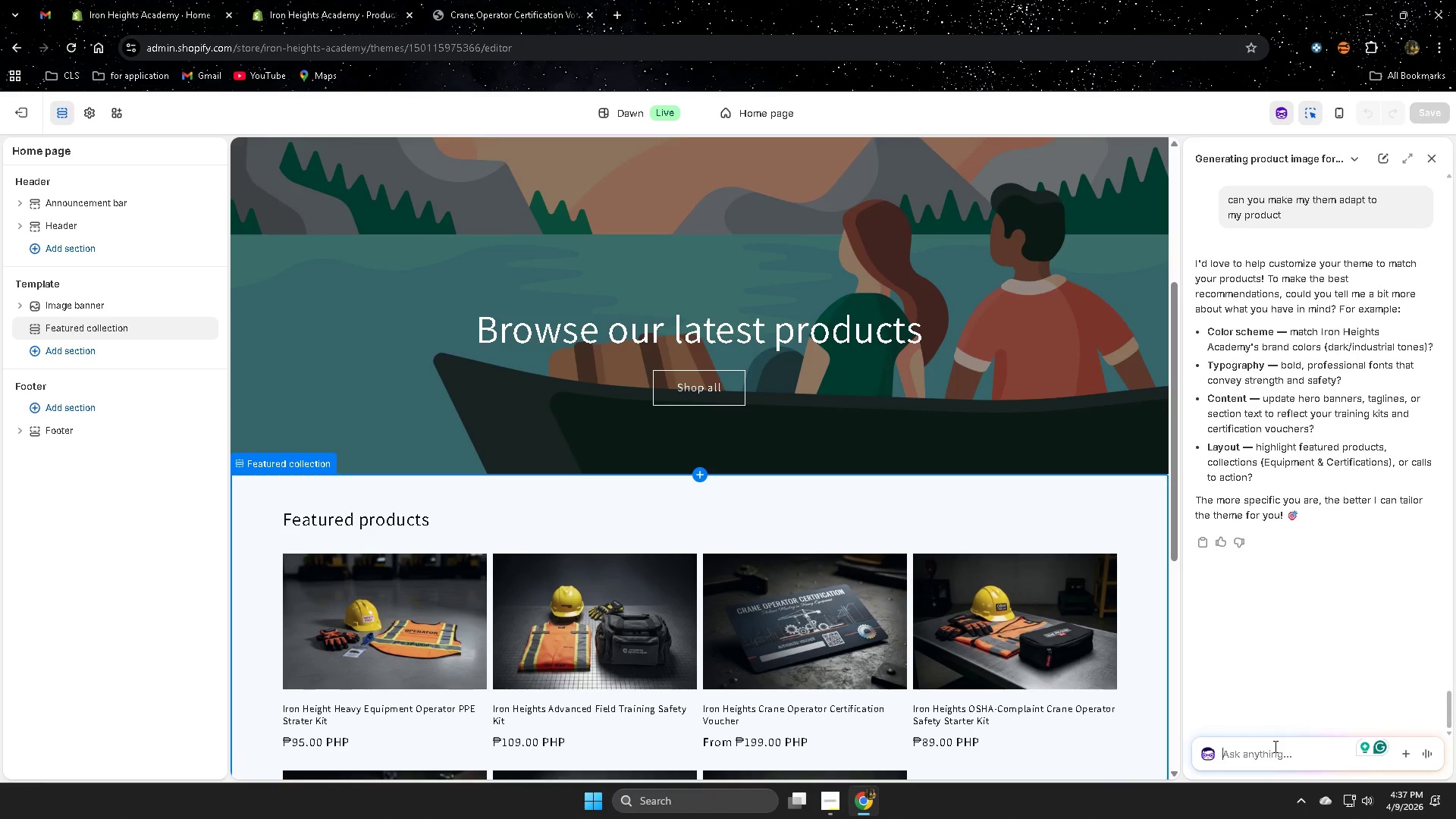 
type(ma)
key(Backspace)
type(ore ling )
key(Backspace)
key(Backspace)
key(Backspace)
type(ke mussl)
key(Backspace)
type(cle man)
 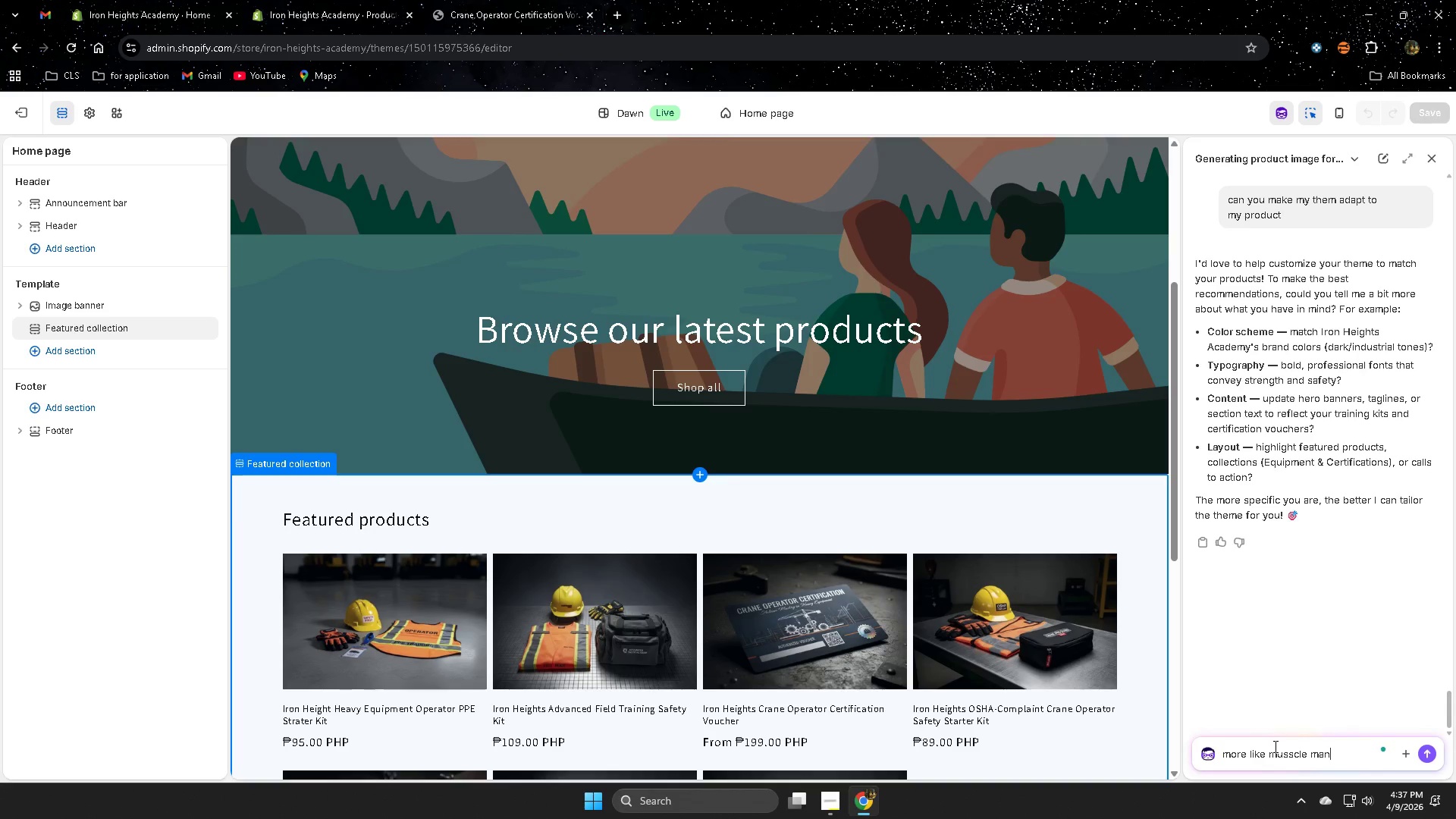 
key(Enter)
 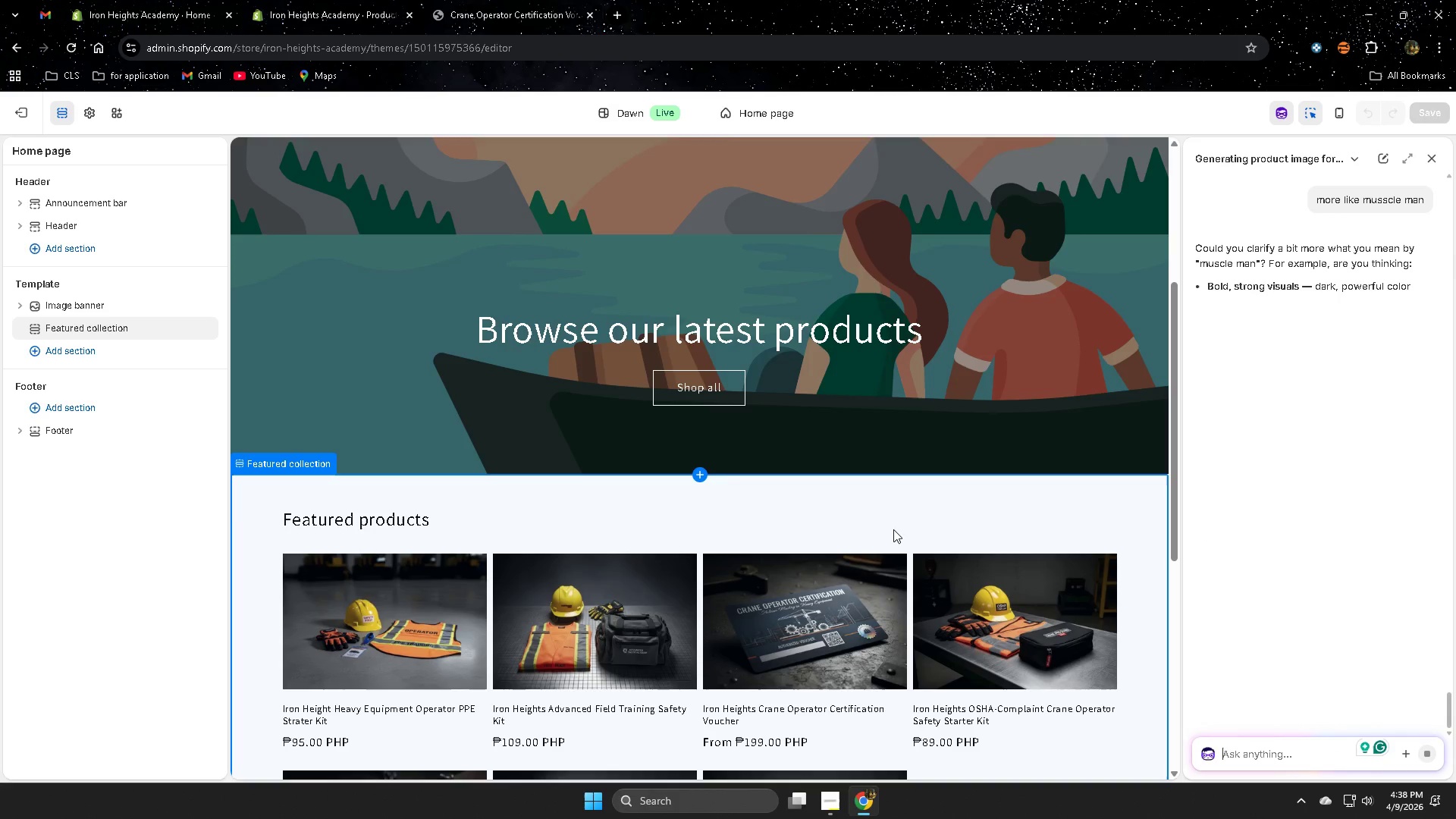 
wait(8.3)
 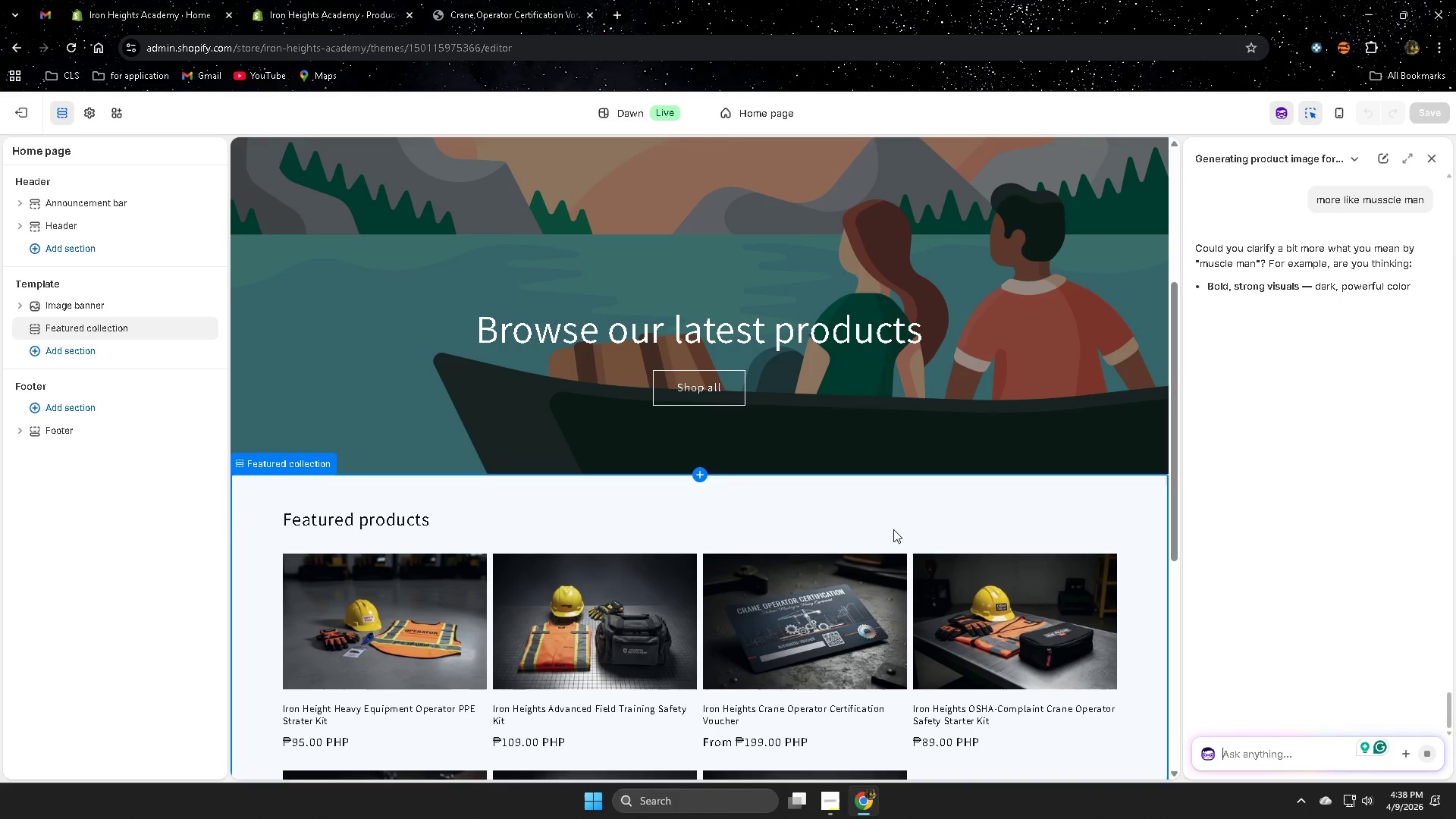 
left_click([1328, 289])
 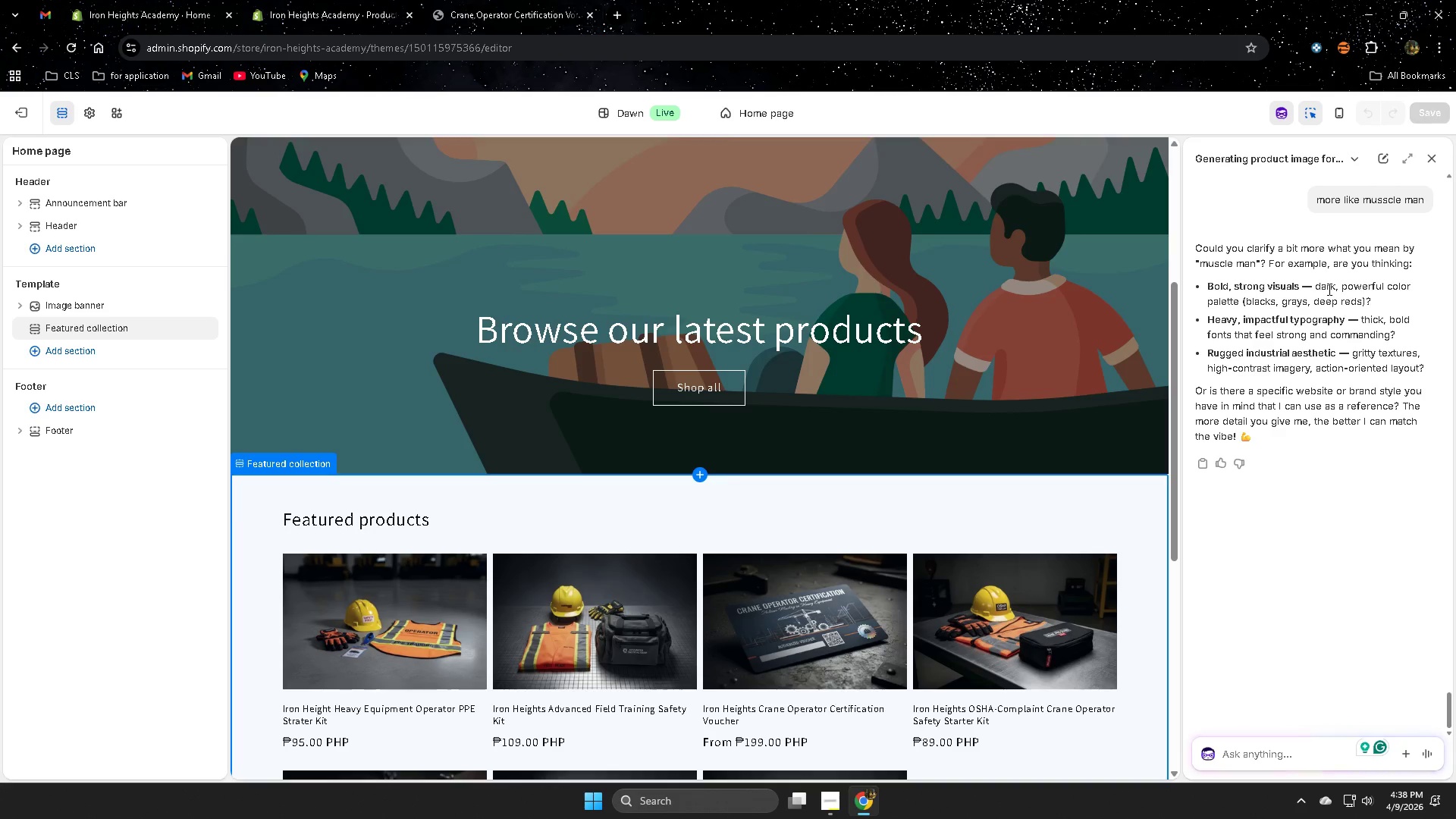 
left_click_drag(start_coordinate=[1328, 289], to_coordinate=[1368, 287])
 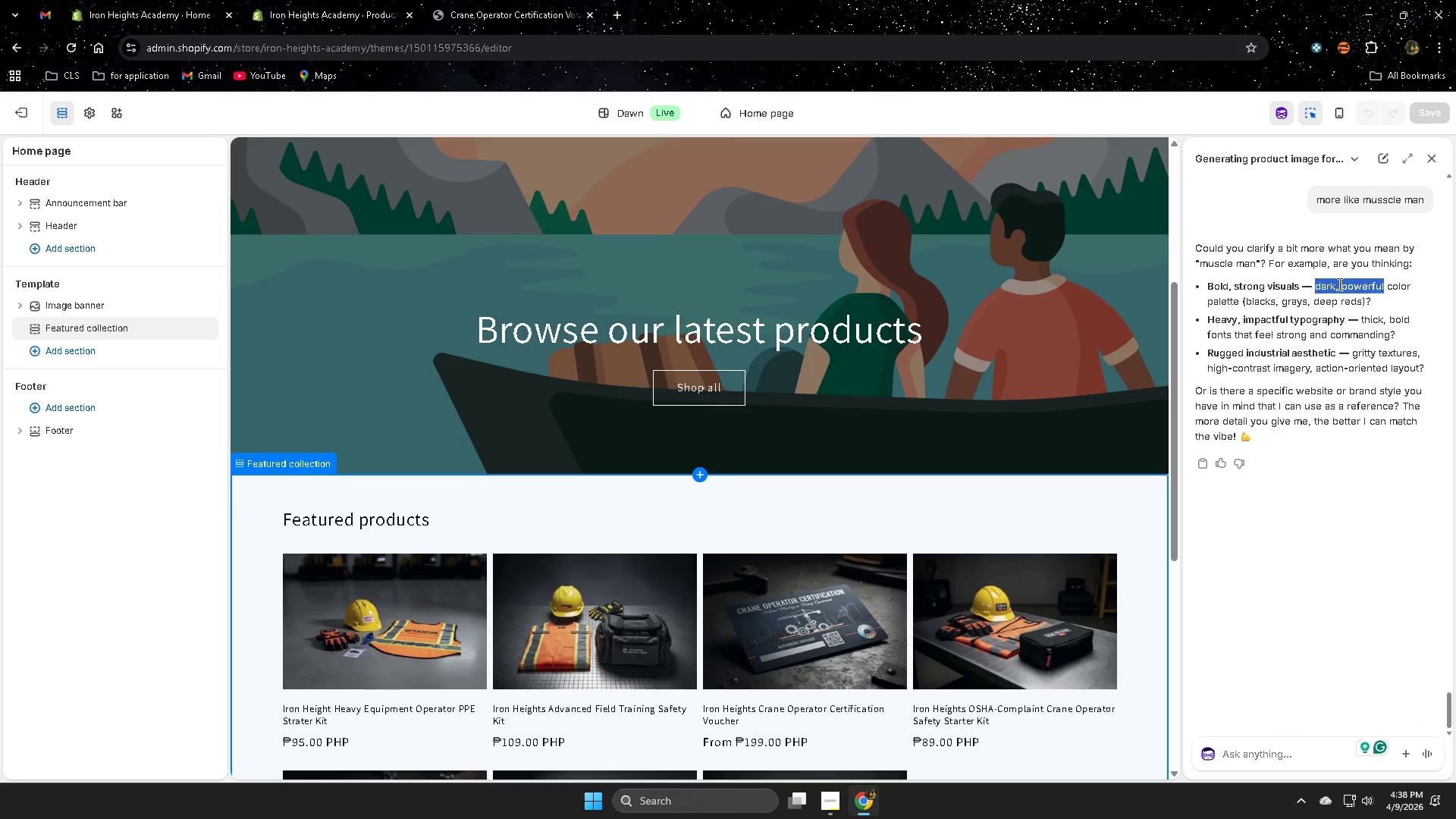 
left_click([1325, 288])
 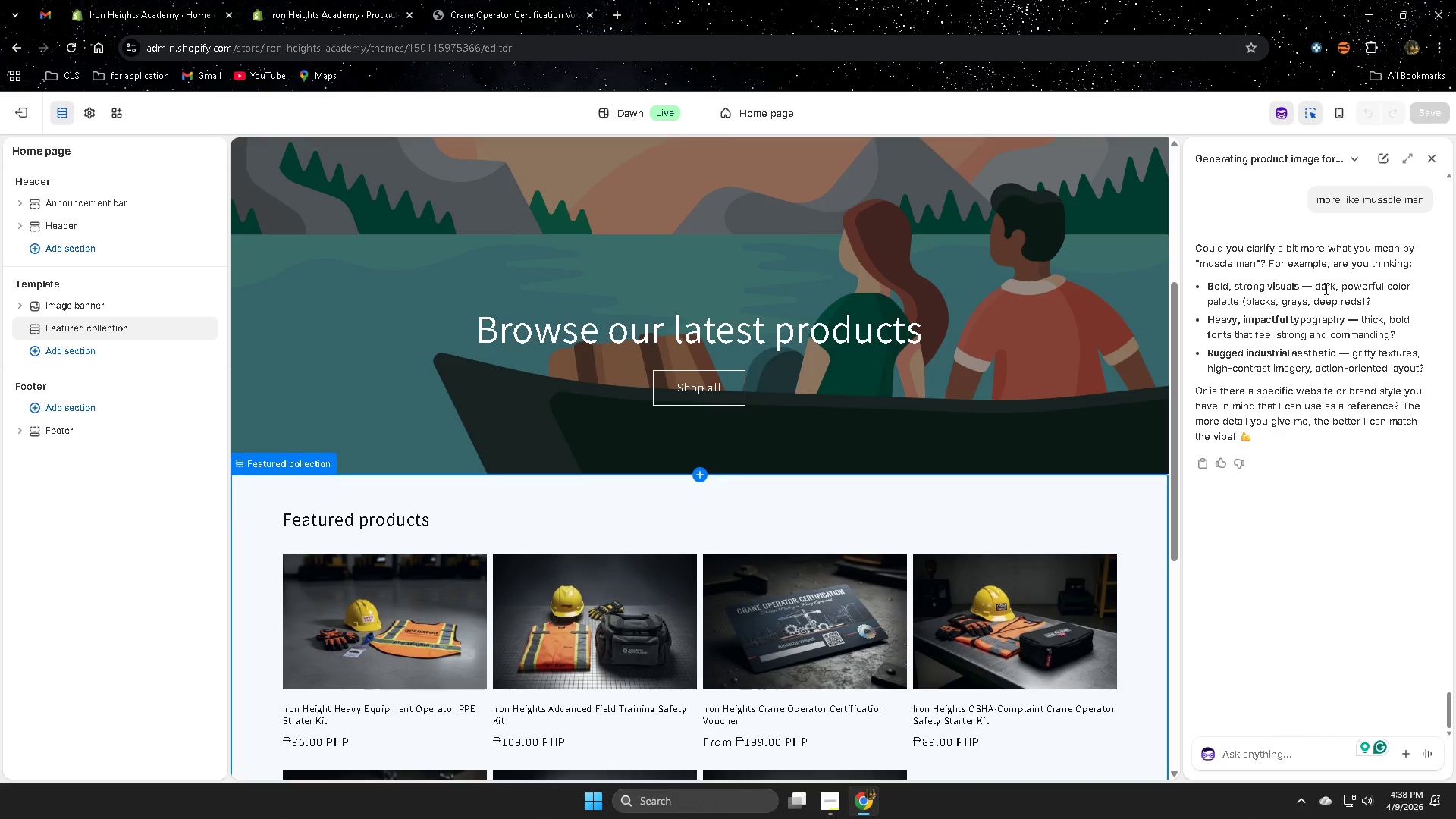 
left_click_drag(start_coordinate=[1325, 288], to_coordinate=[1385, 297])
 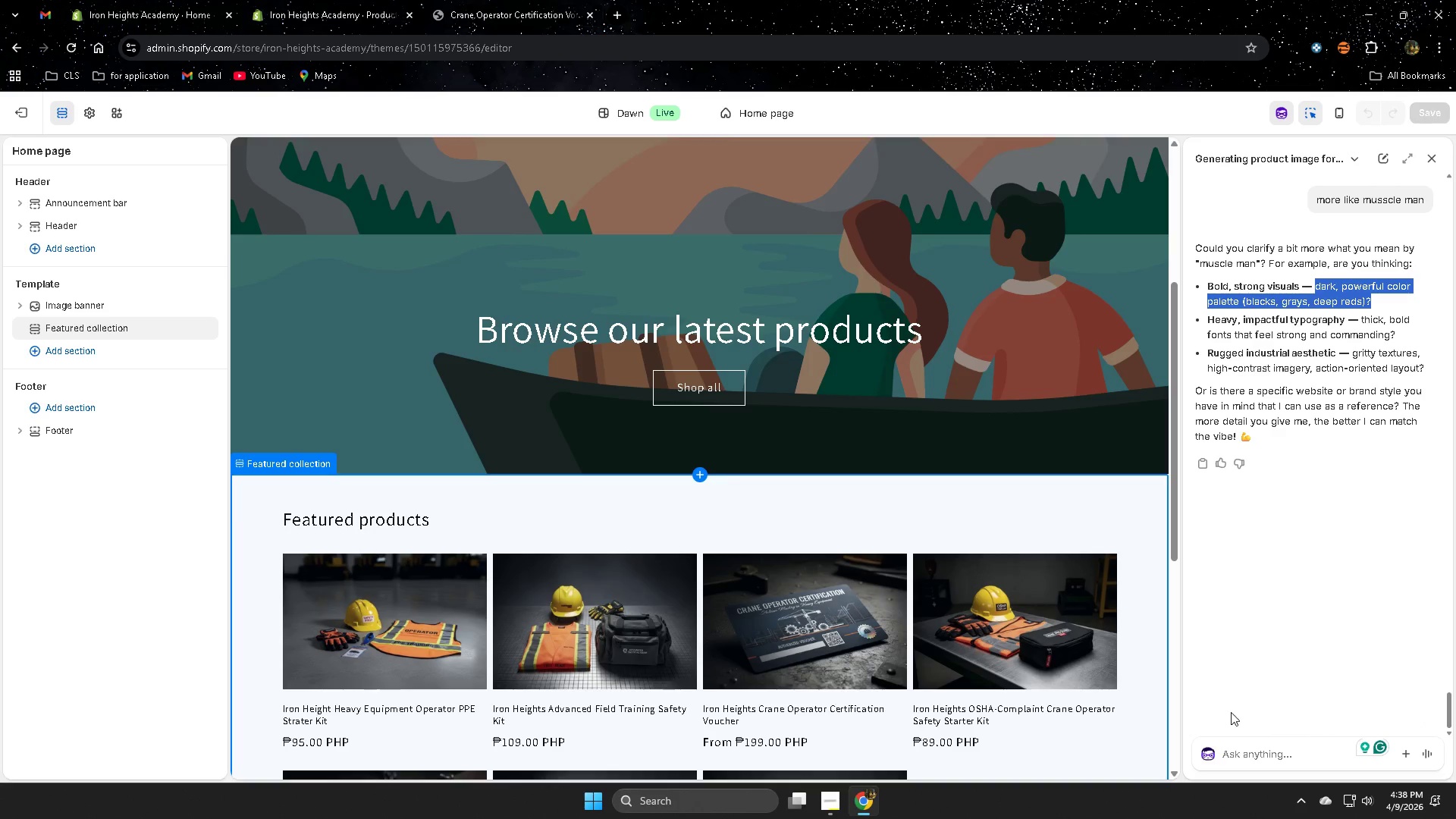 
key(Control+ControlLeft)
 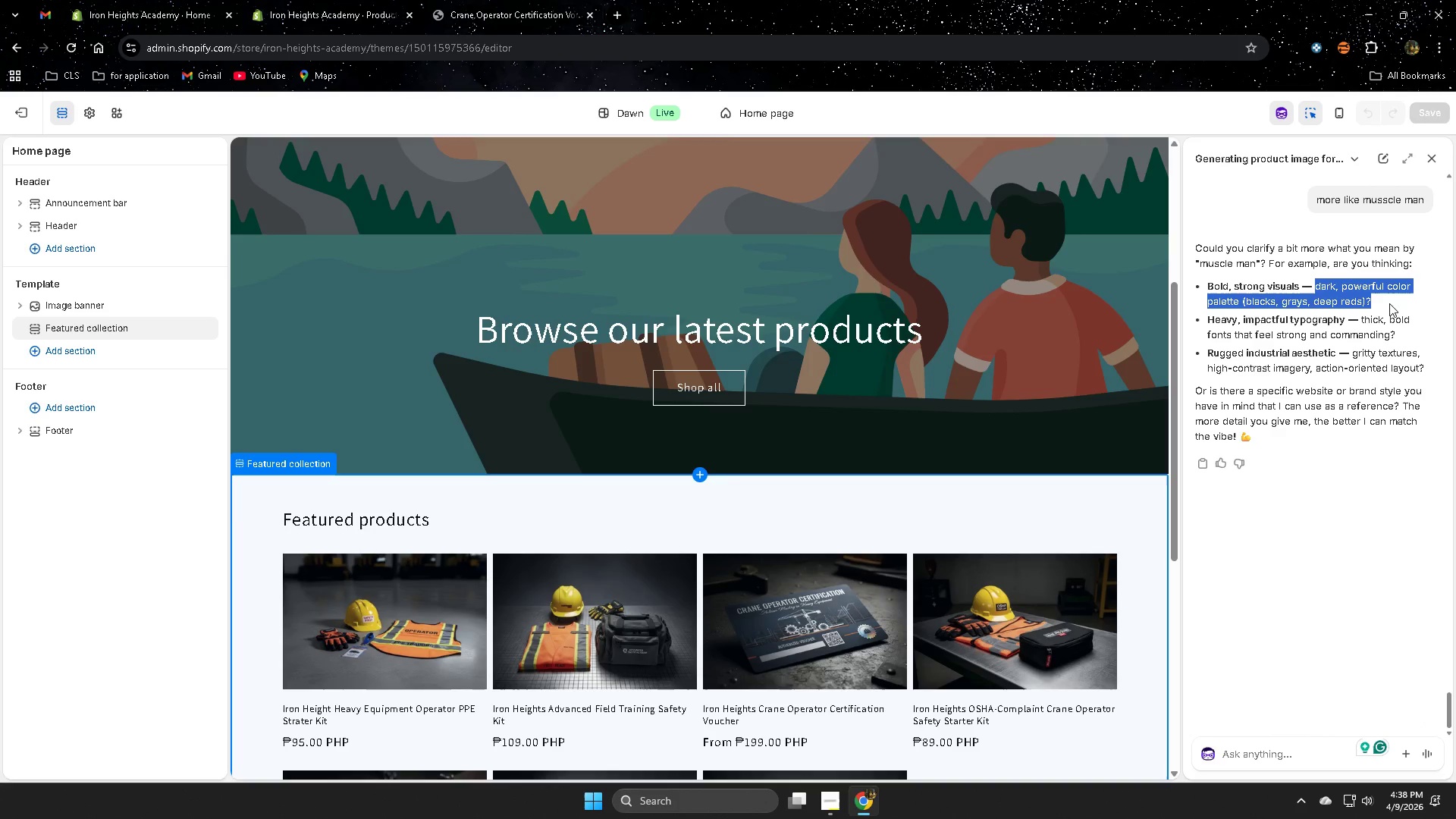 
key(Control+C)
 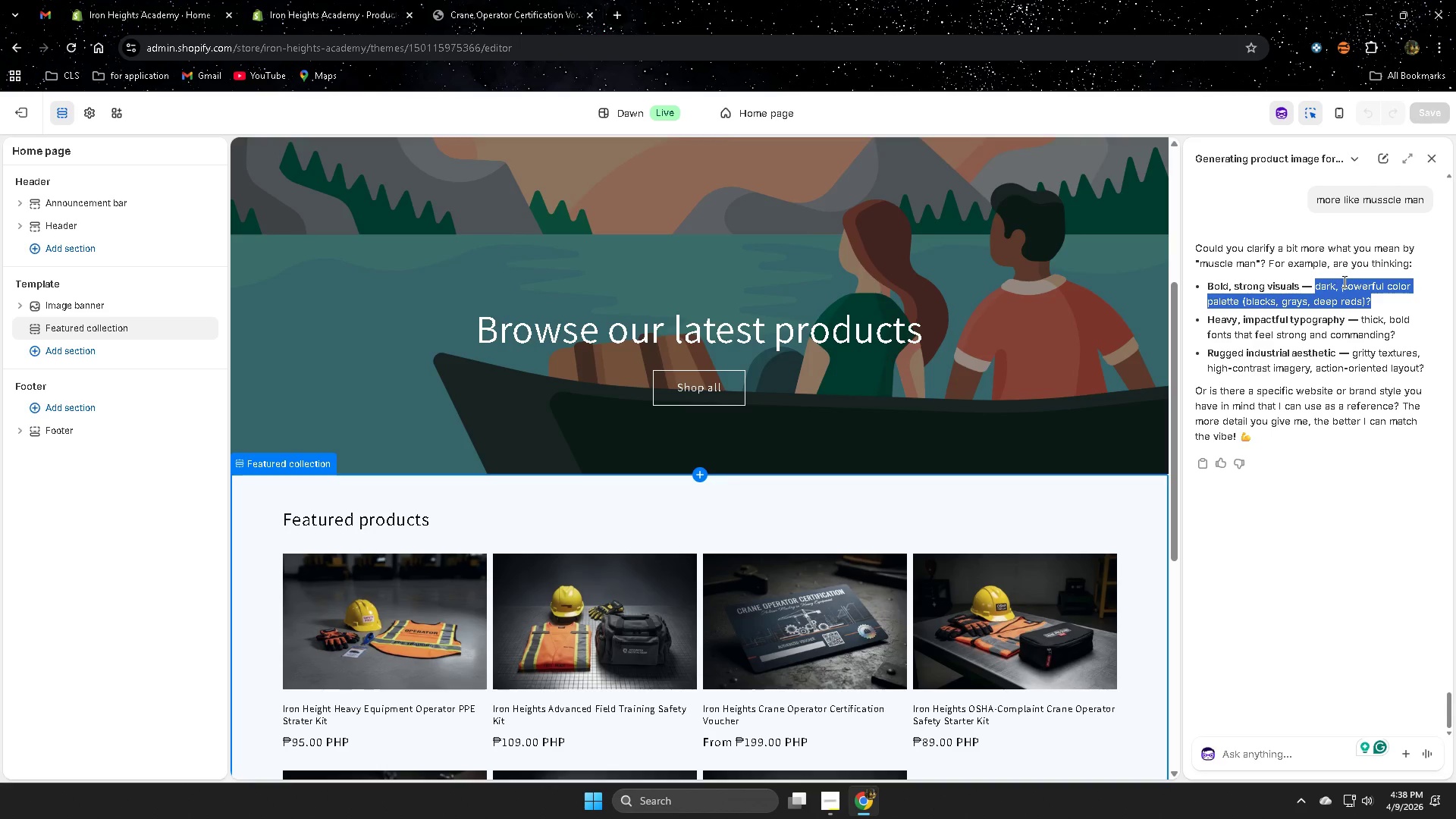 
hold_key(key=ControlLeft, duration=0.34)
 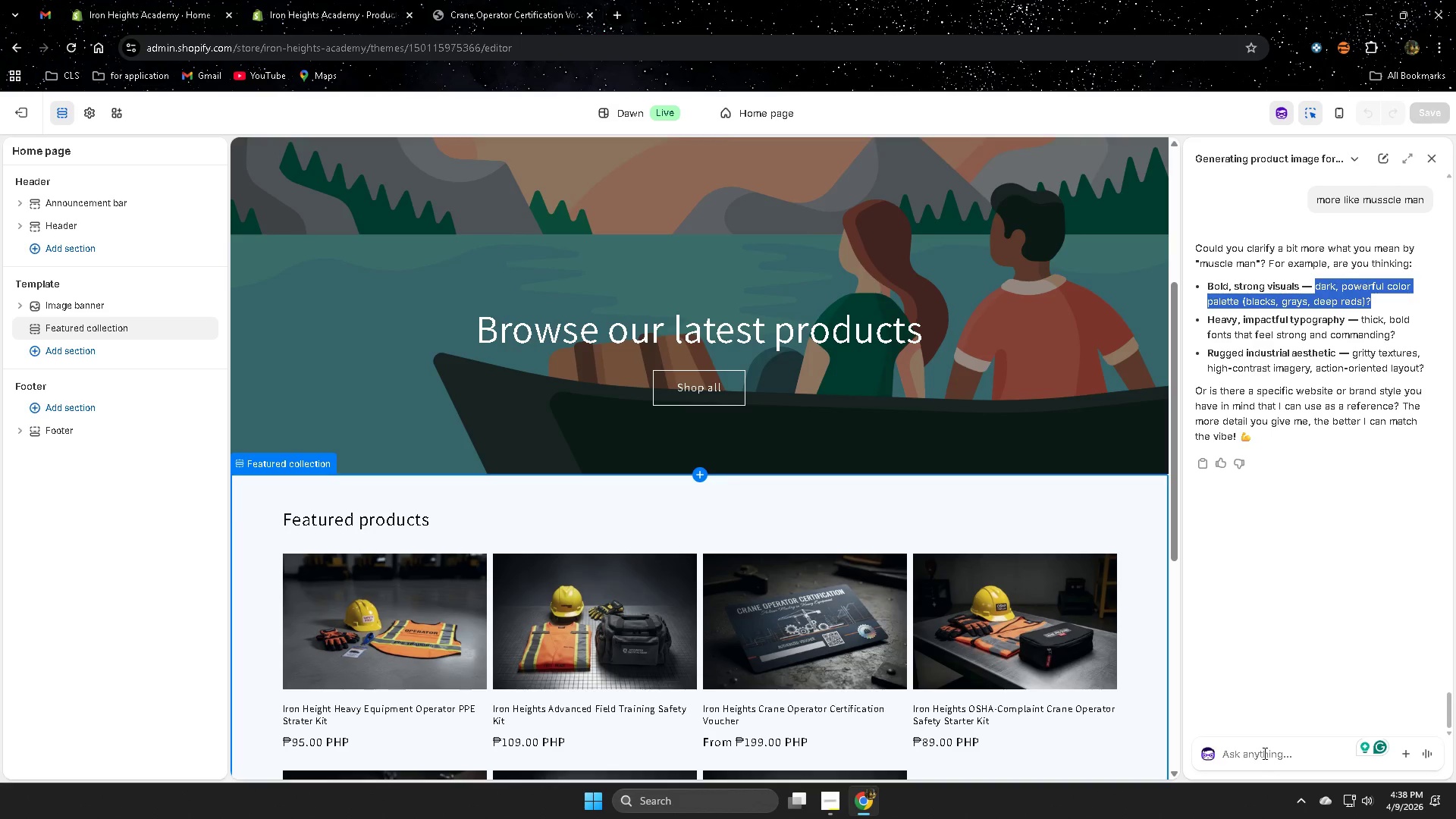 
left_click([1263, 752])
 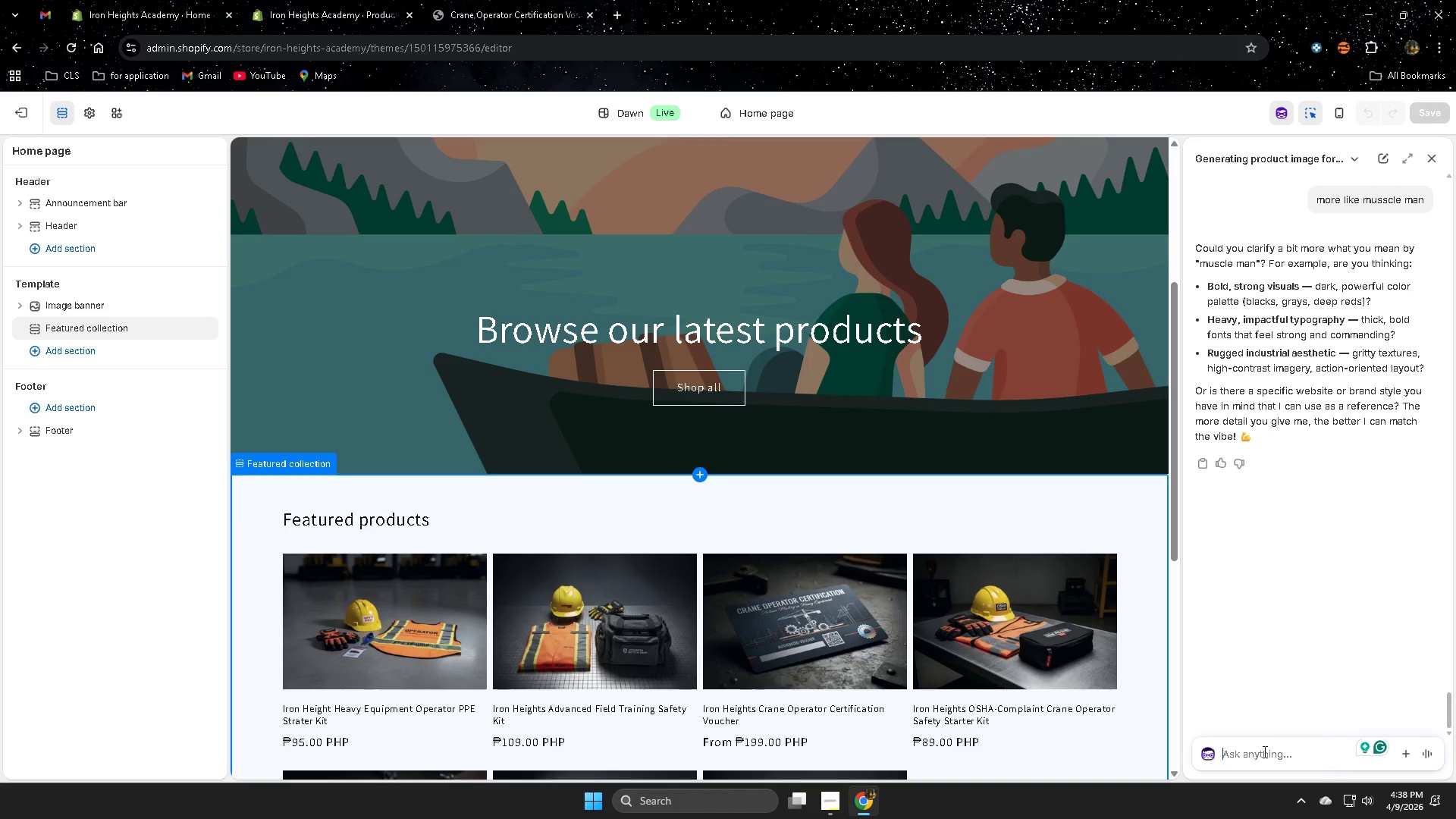 
key(Control+ControlLeft)
 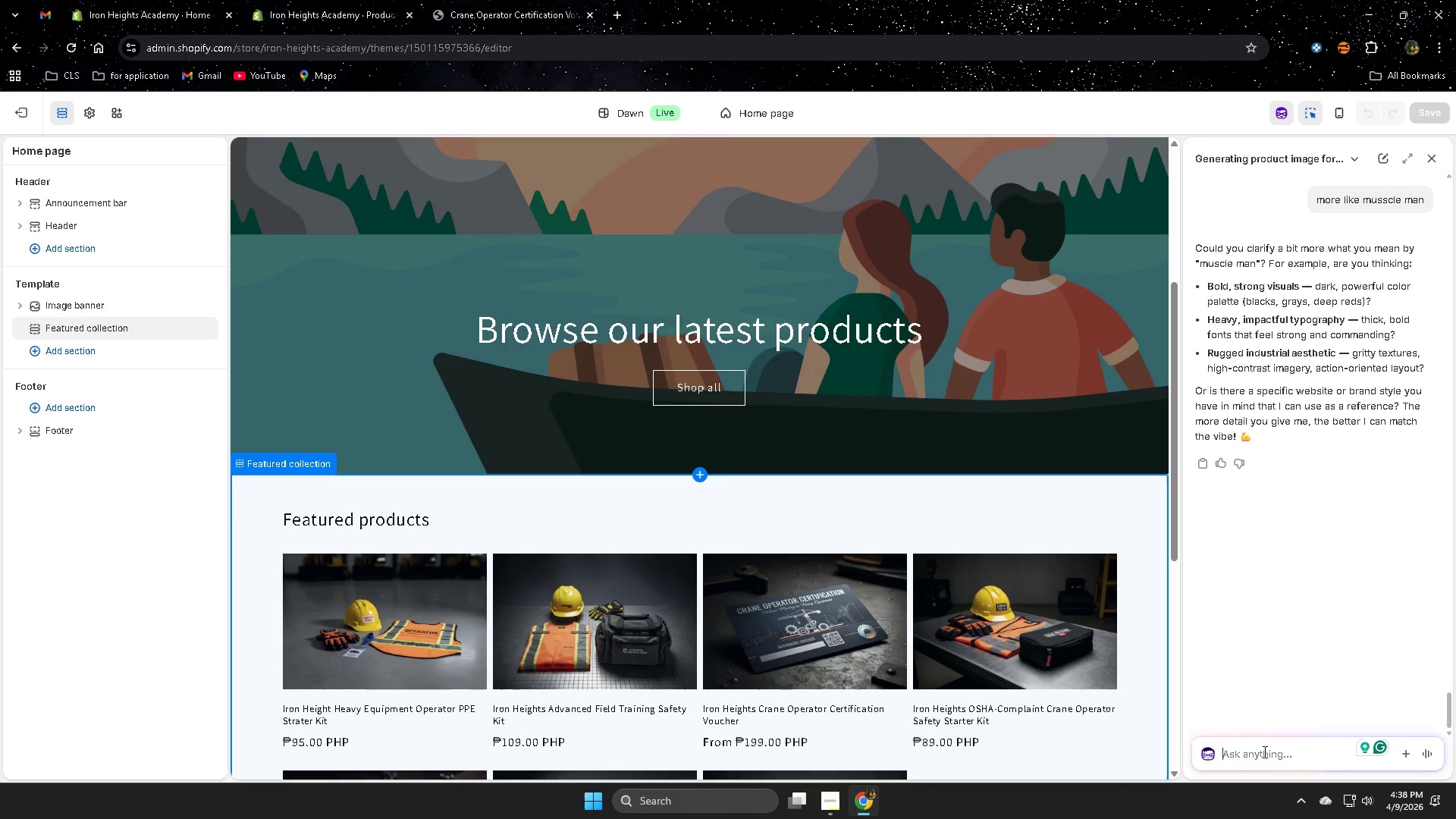 
key(Control+V)
 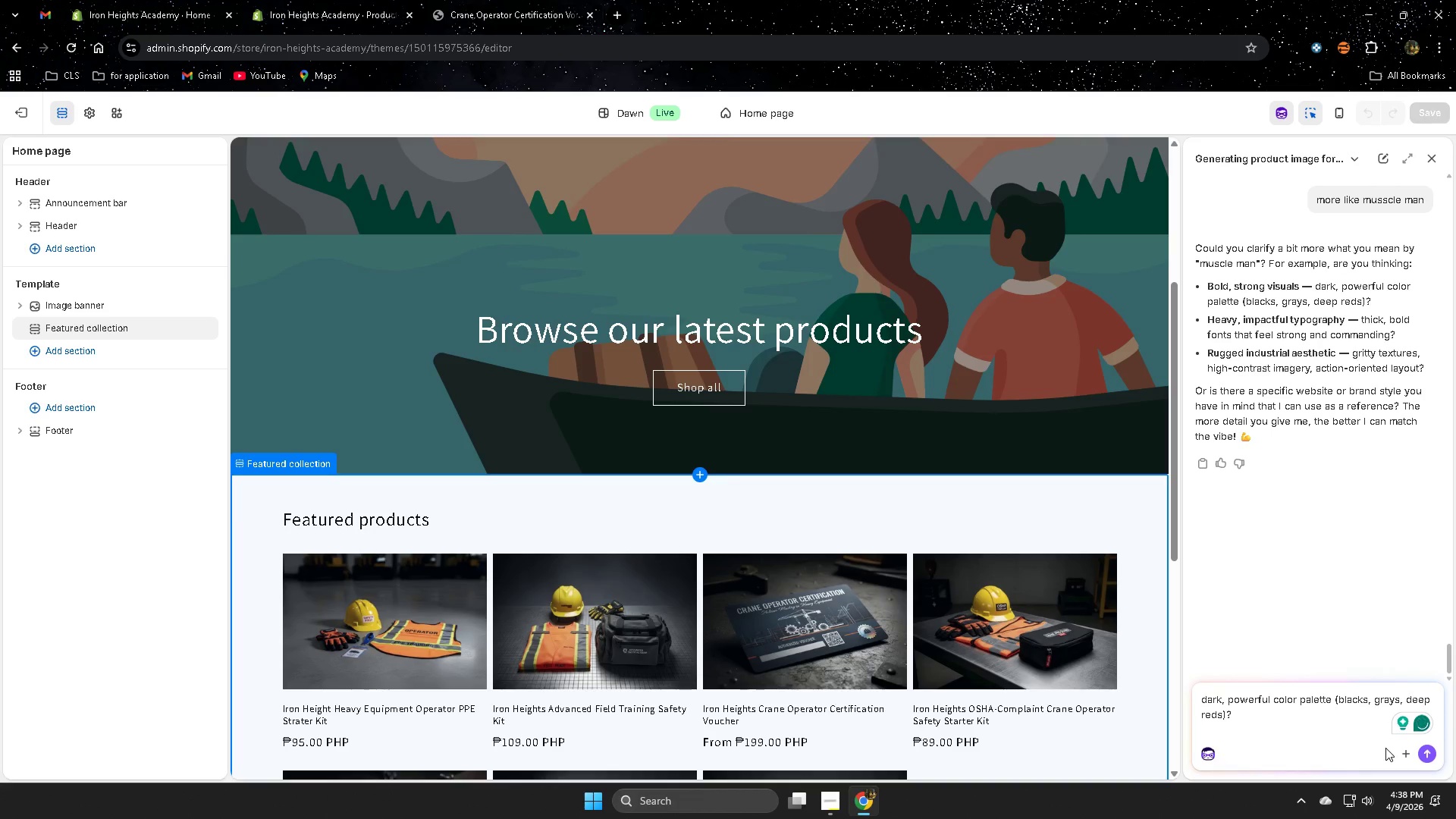 
key(Enter)
 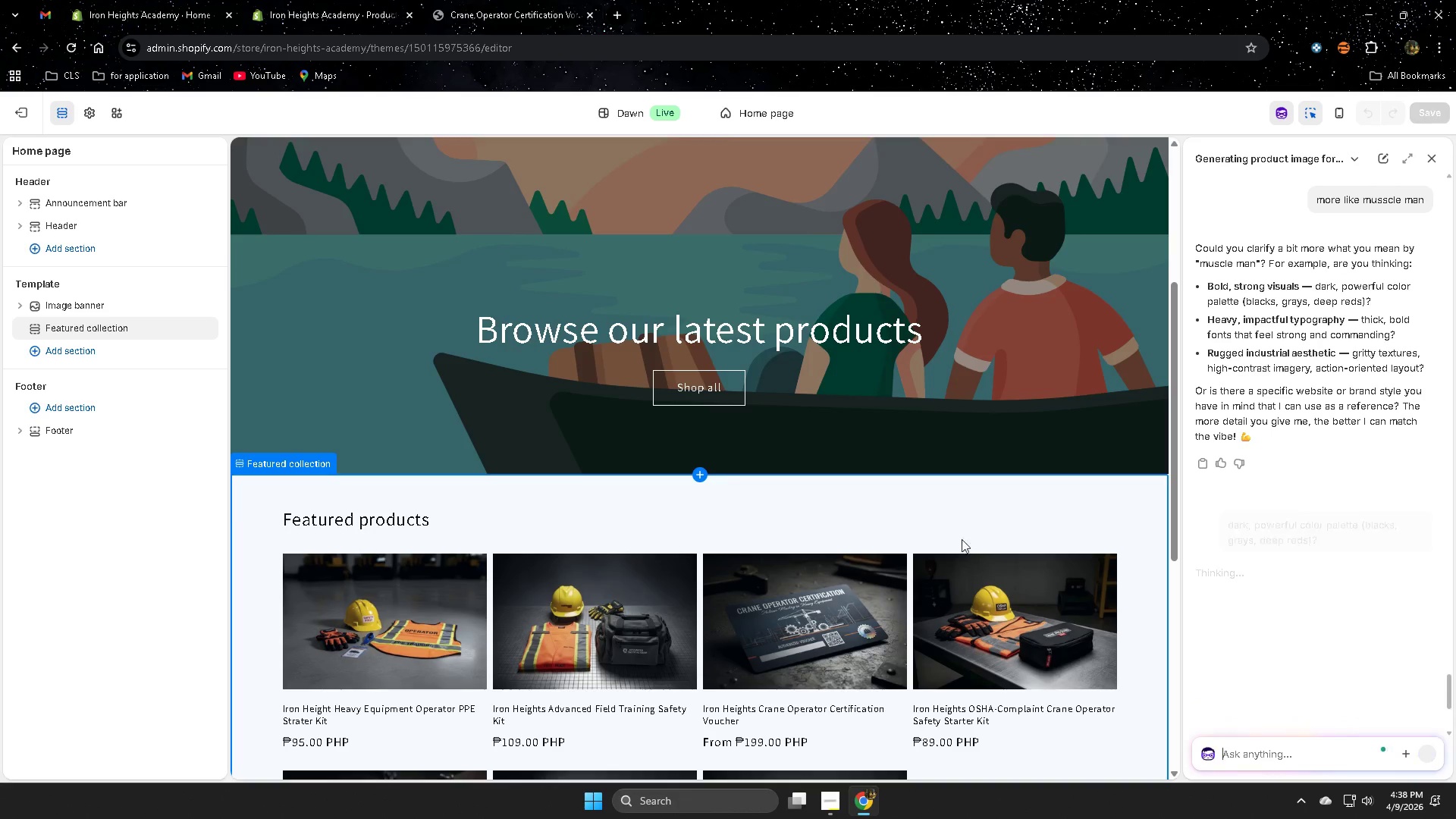 
scroll: coordinate [943, 473], scroll_direction: up, amount: 7.0
 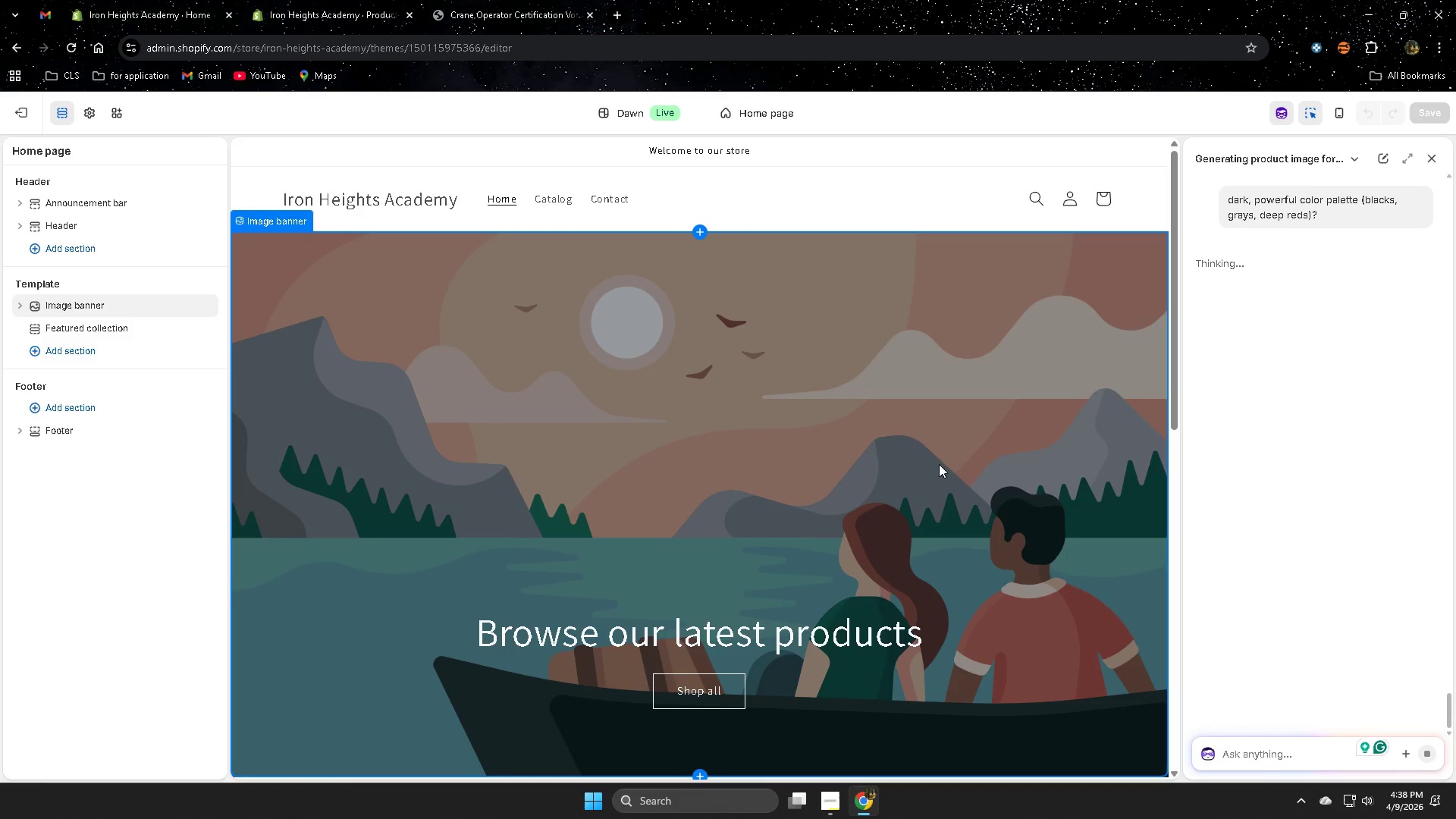 
scroll: coordinate [1033, 539], scroll_direction: down, amount: 17.0
 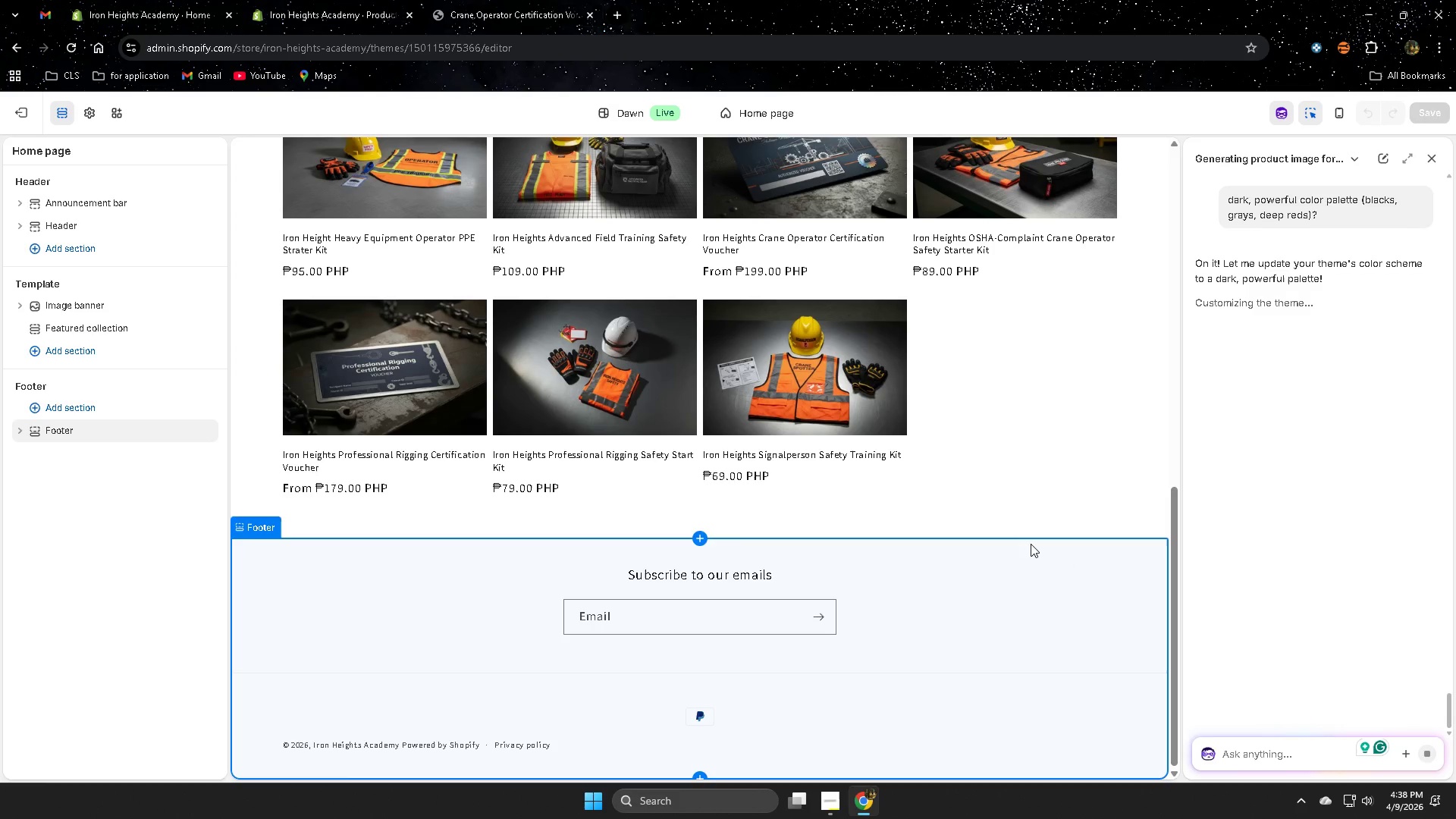 
scroll: coordinate [1031, 544], scroll_direction: up, amount: 8.0
 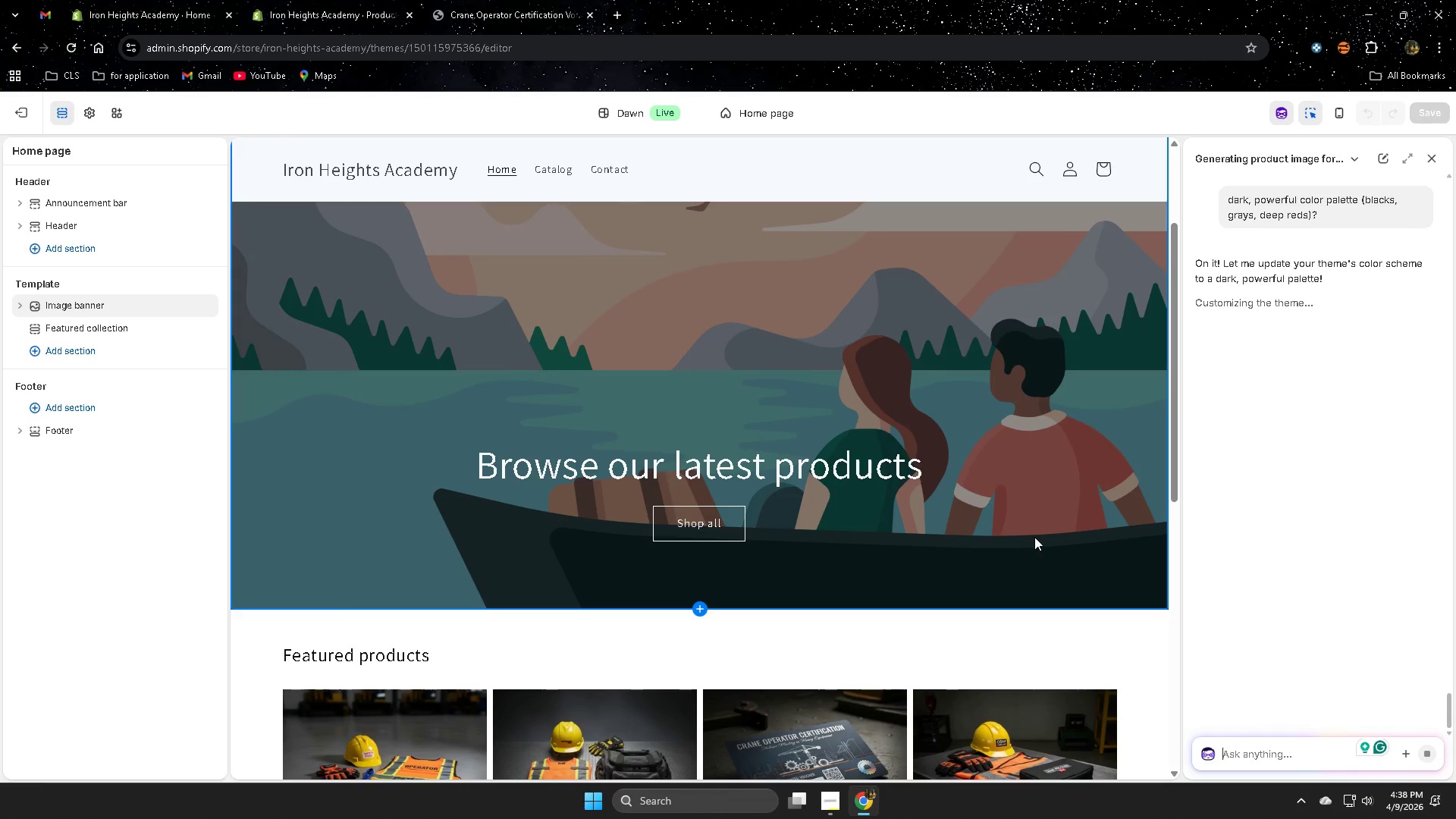 
scroll: coordinate [1034, 536], scroll_direction: down, amount: 4.0